 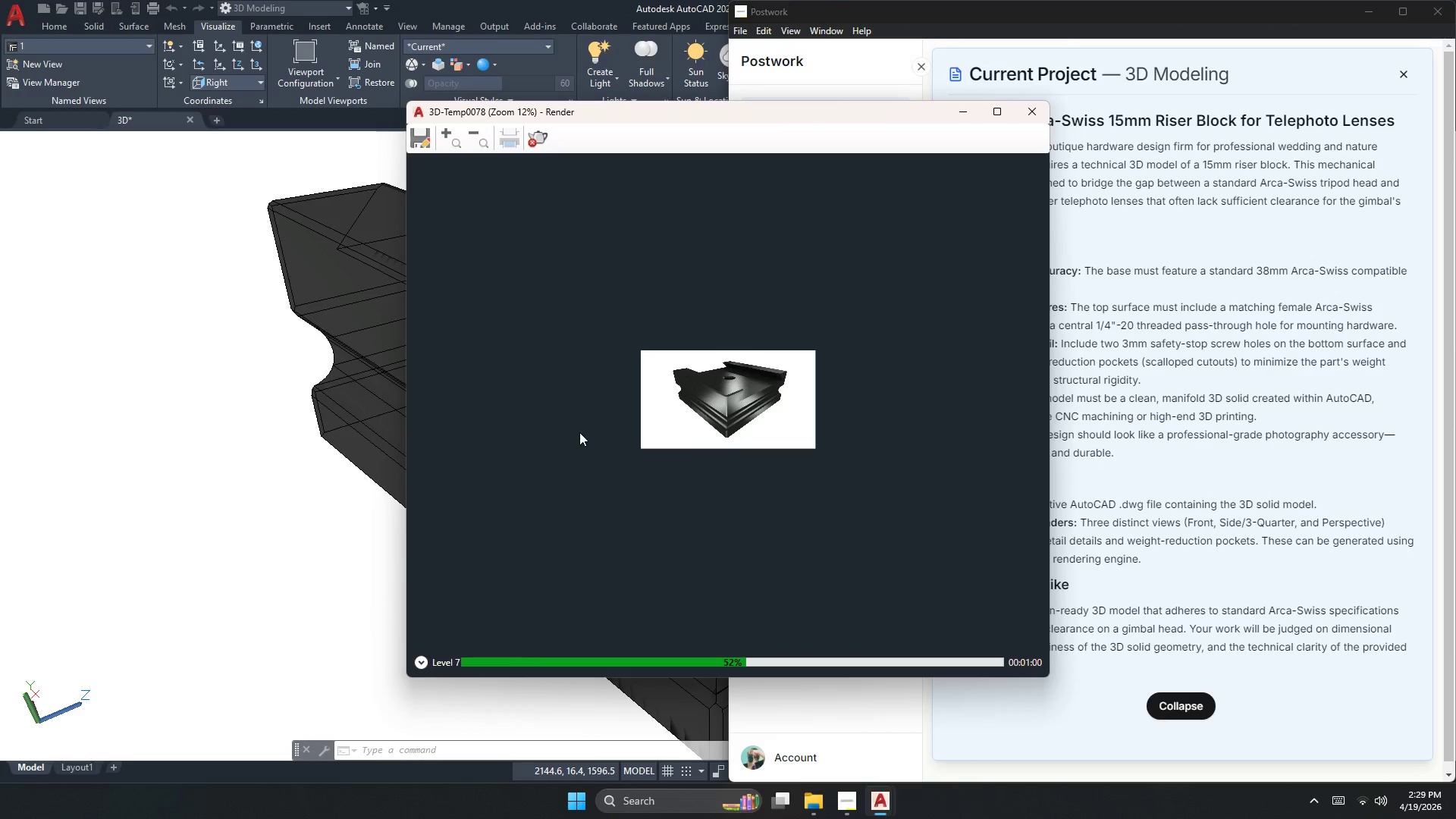 
scroll: coordinate [986, 287], scroll_direction: up, amount: 4.0
 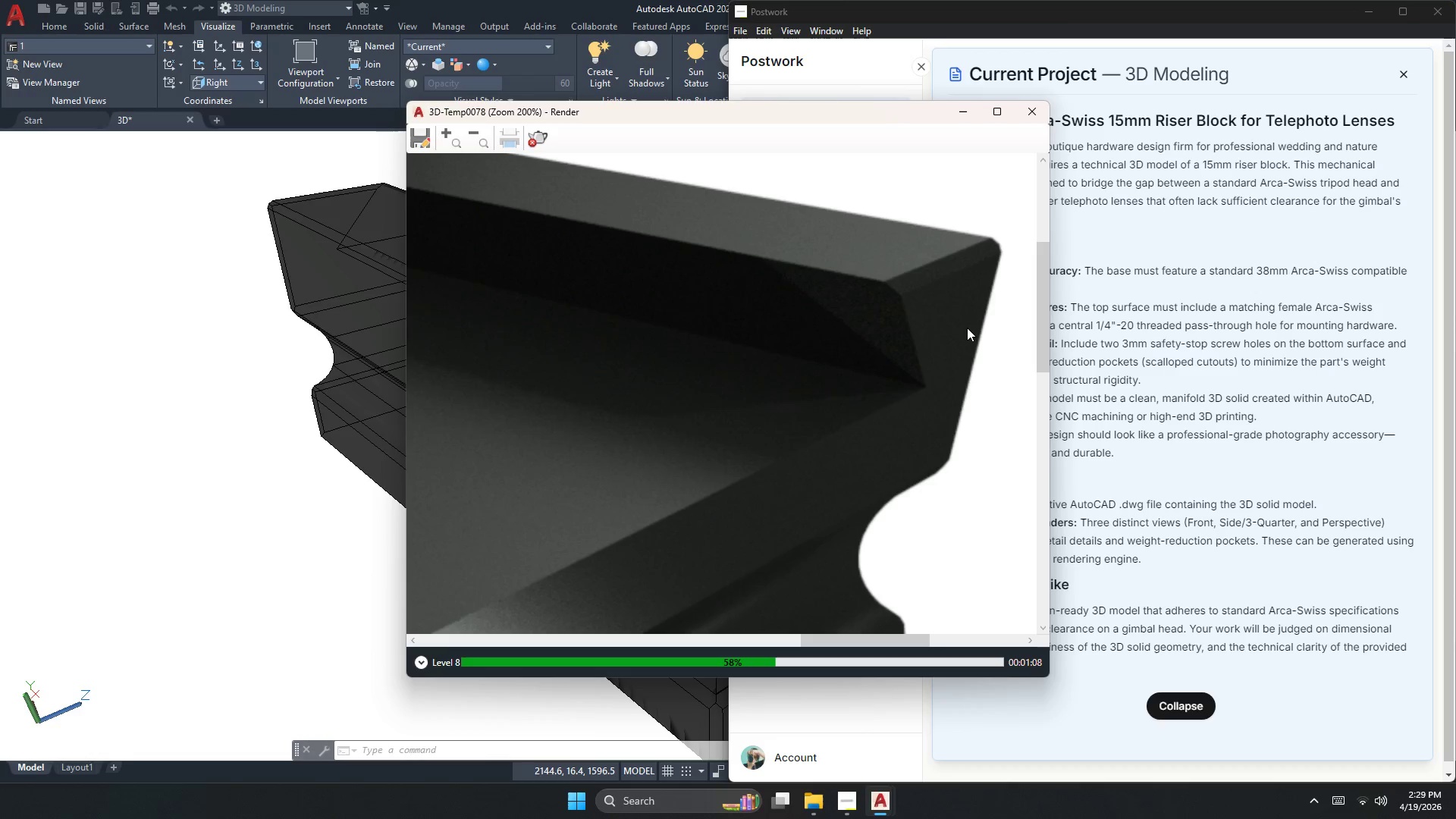 
scroll: coordinate [966, 329], scroll_direction: down, amount: 2.0
 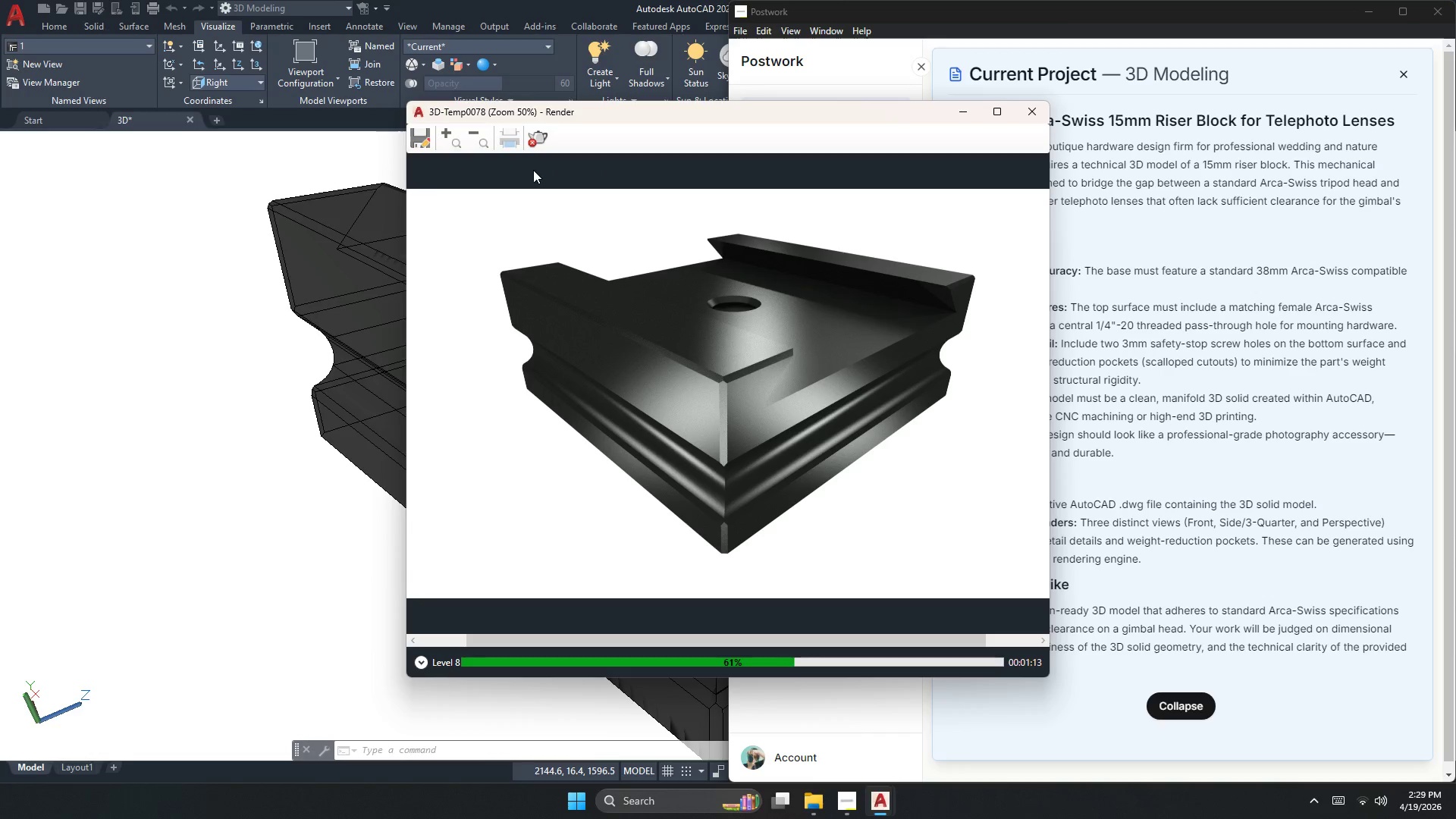 
wait(7.91)
 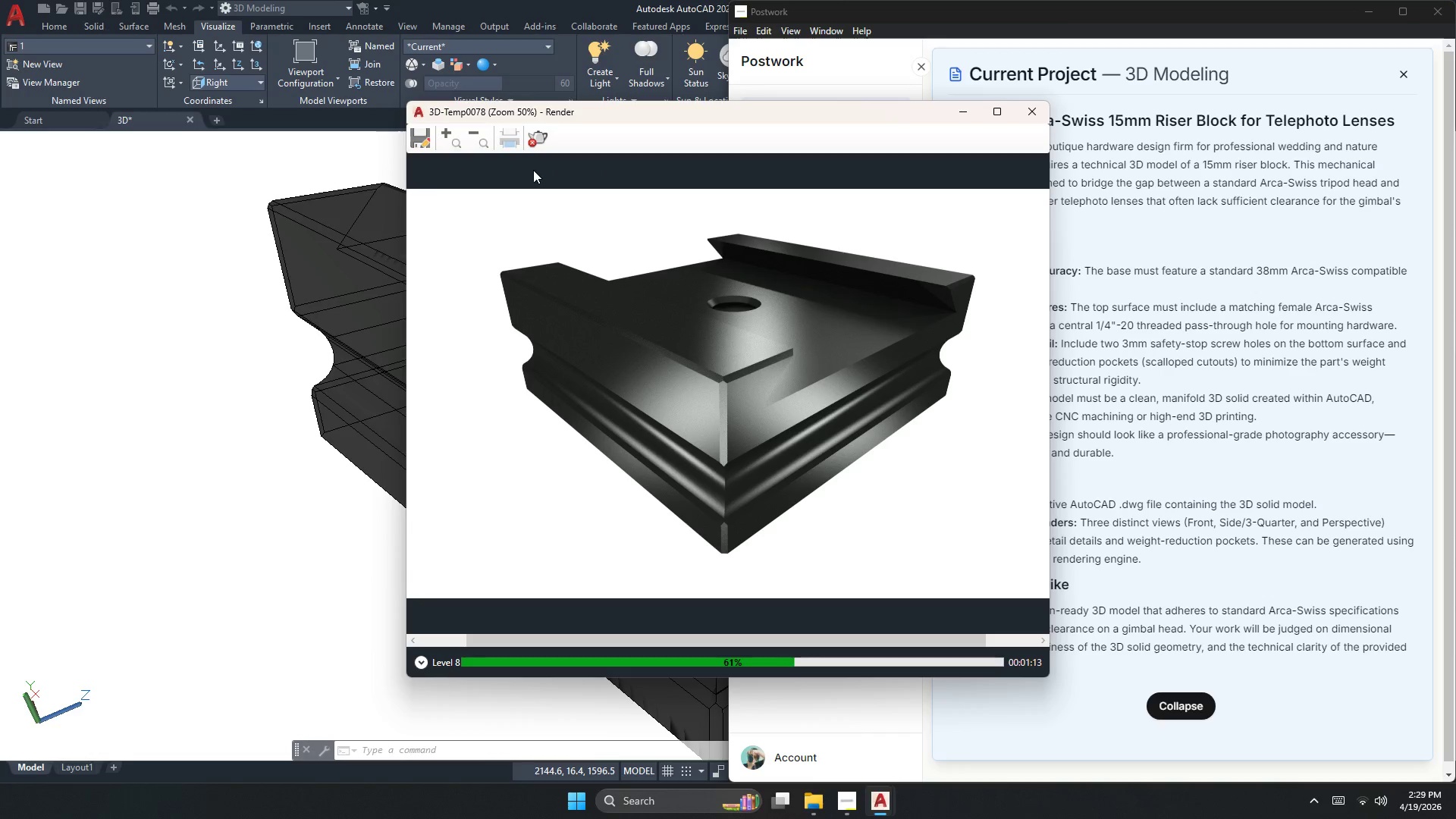 
left_click([539, 136])
 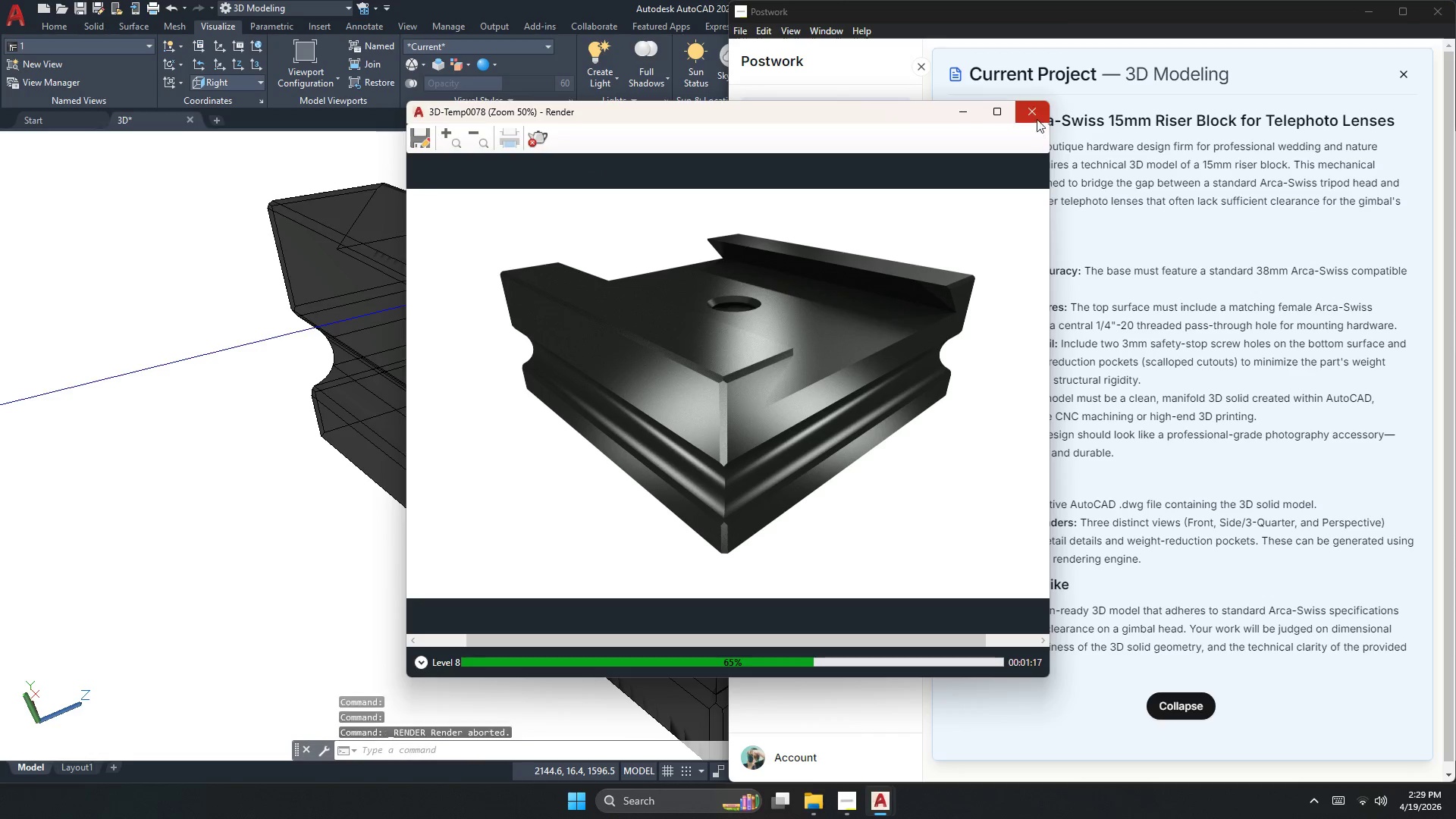 
left_click([1030, 108])
 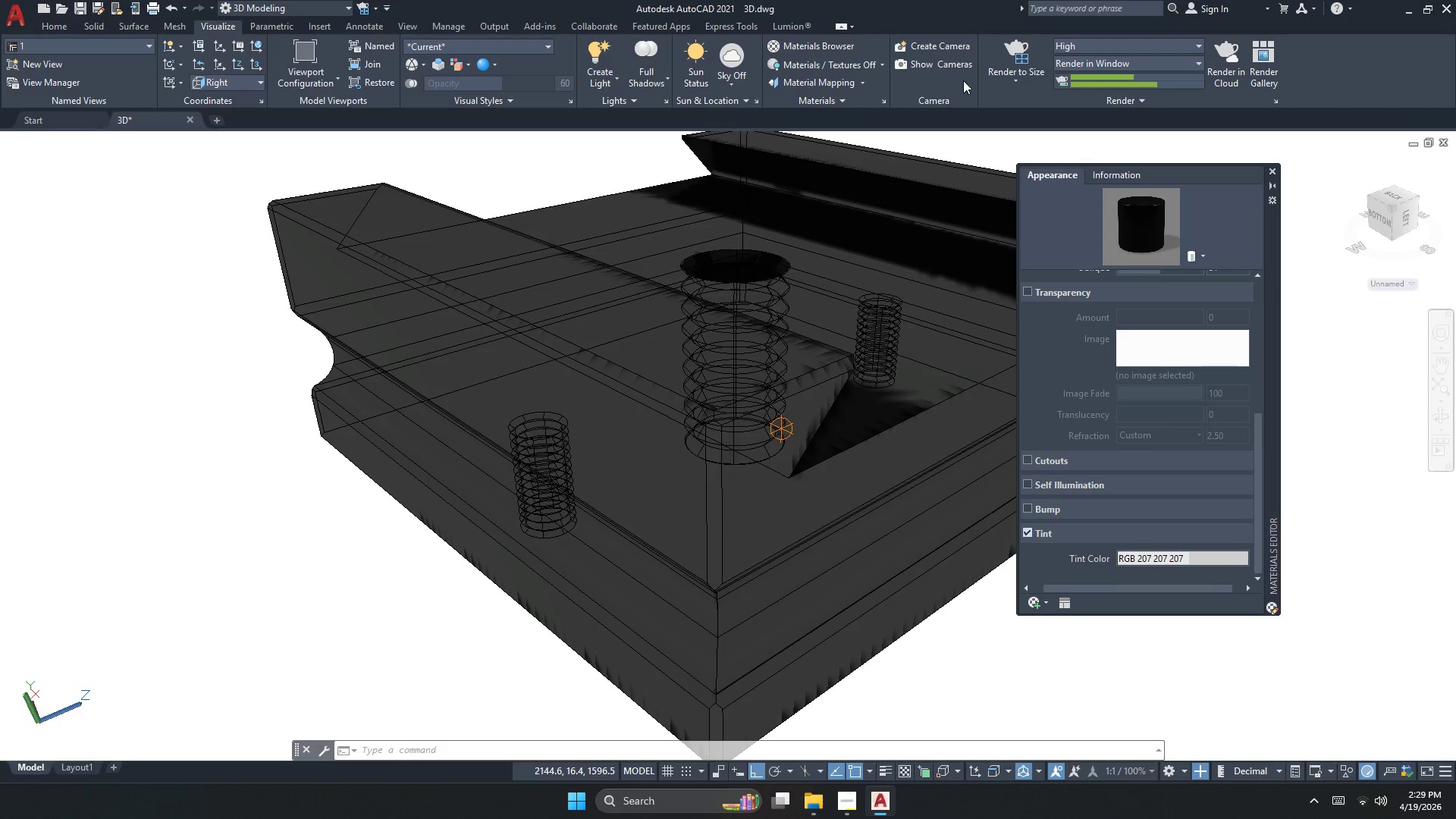 
double_click([1028, 83])
 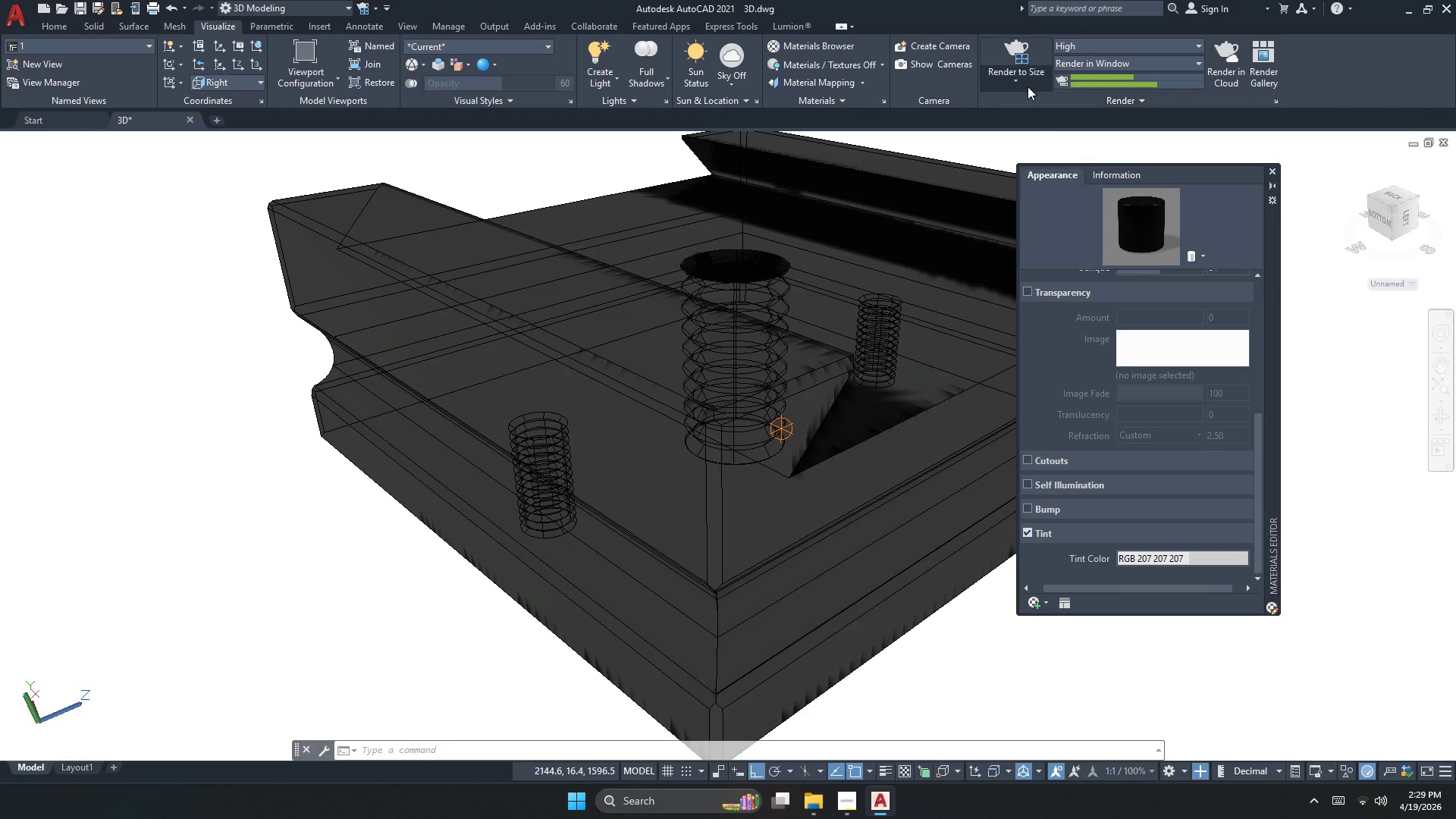 
double_click([1026, 83])
 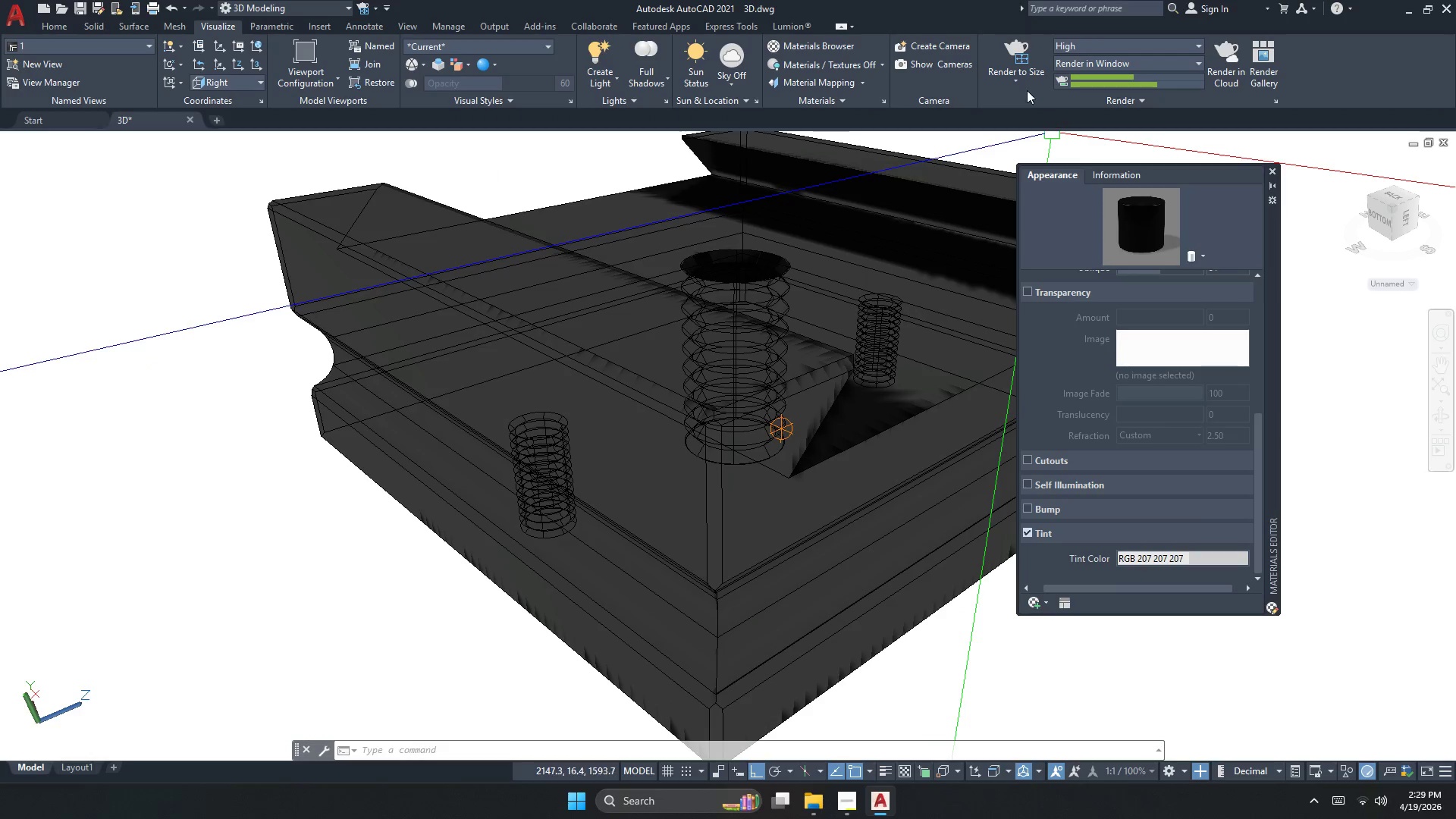 
left_click([1026, 86])
 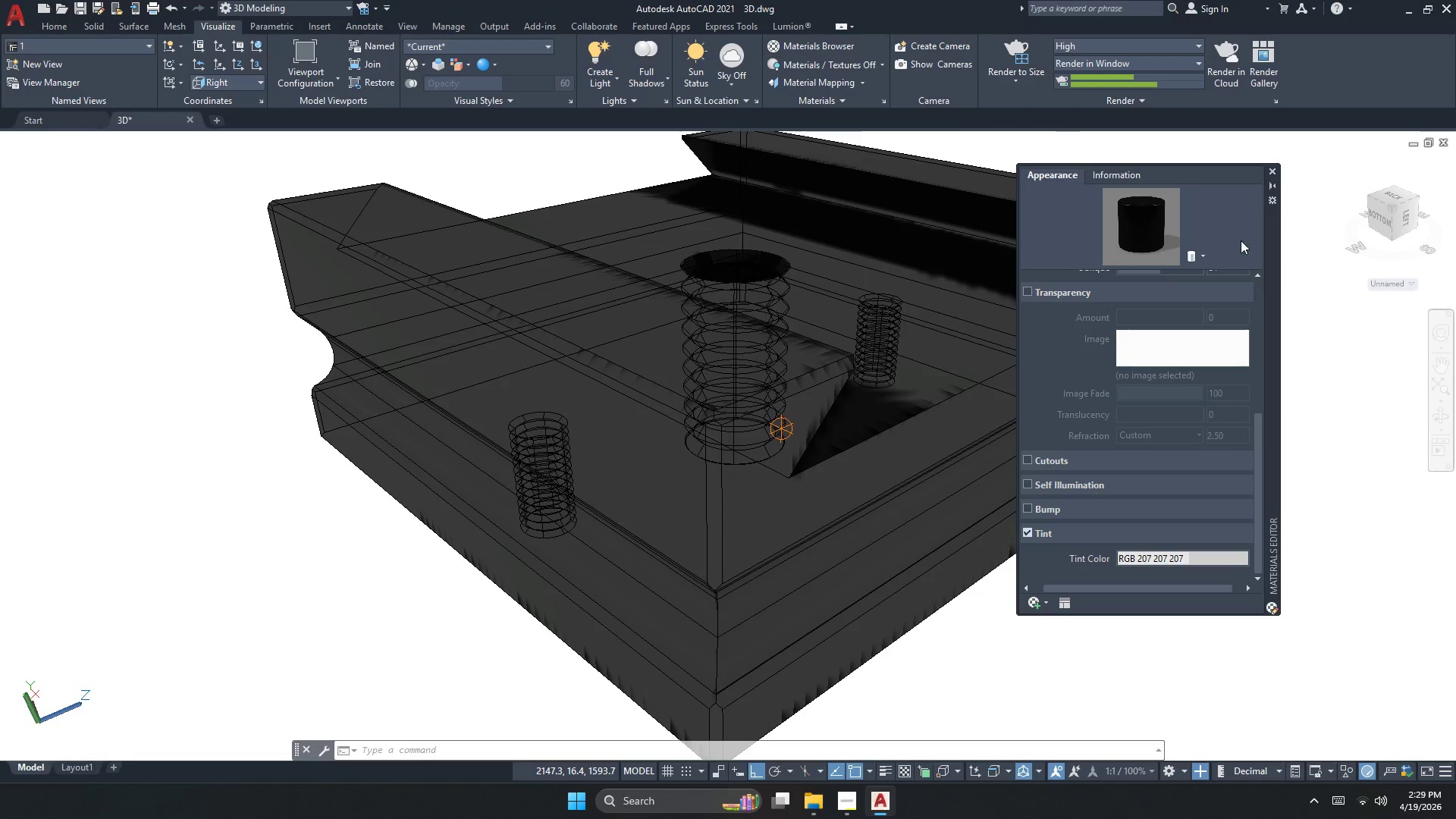 
left_click([1271, 171])
 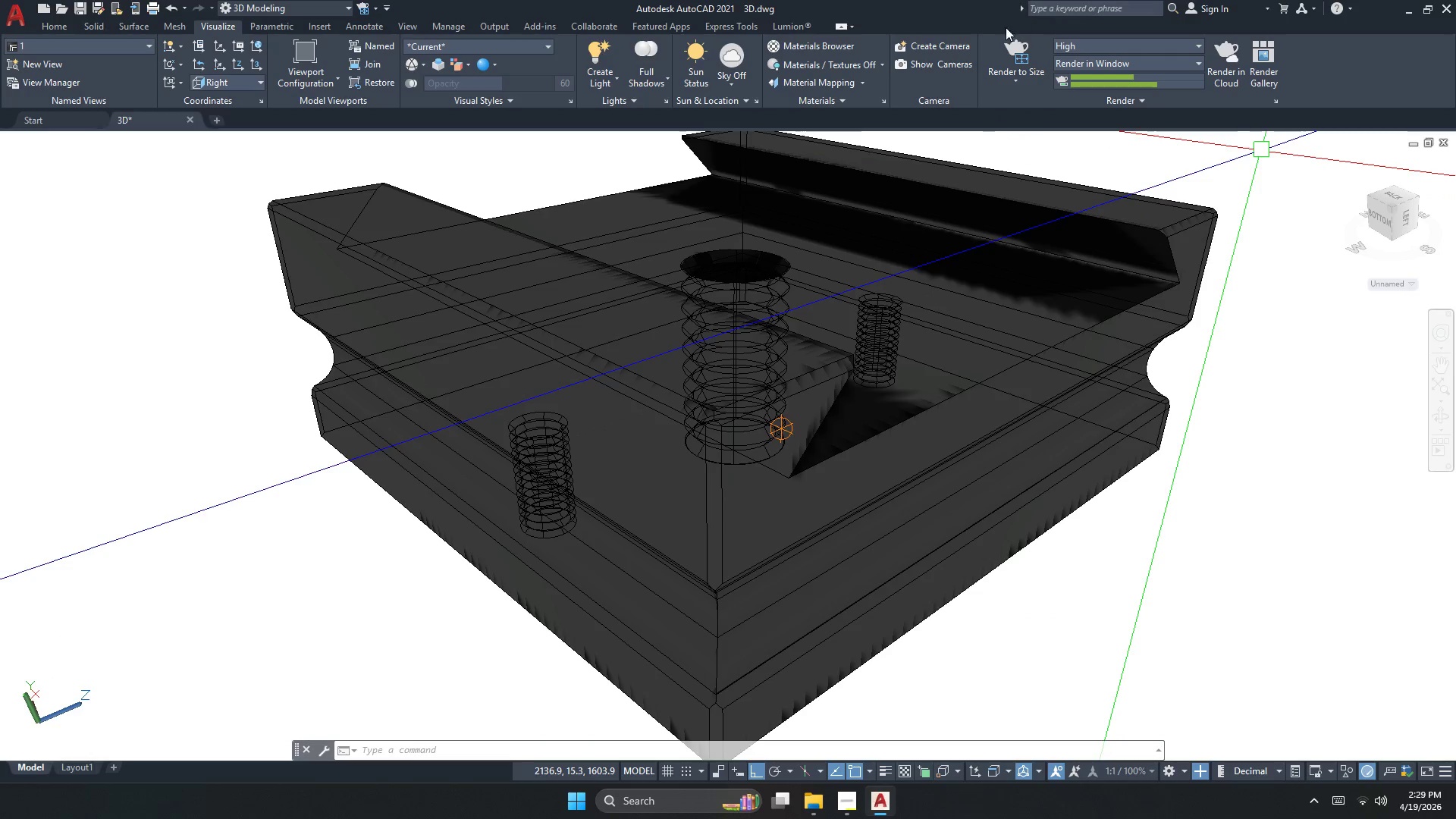 
left_click([1014, 49])
 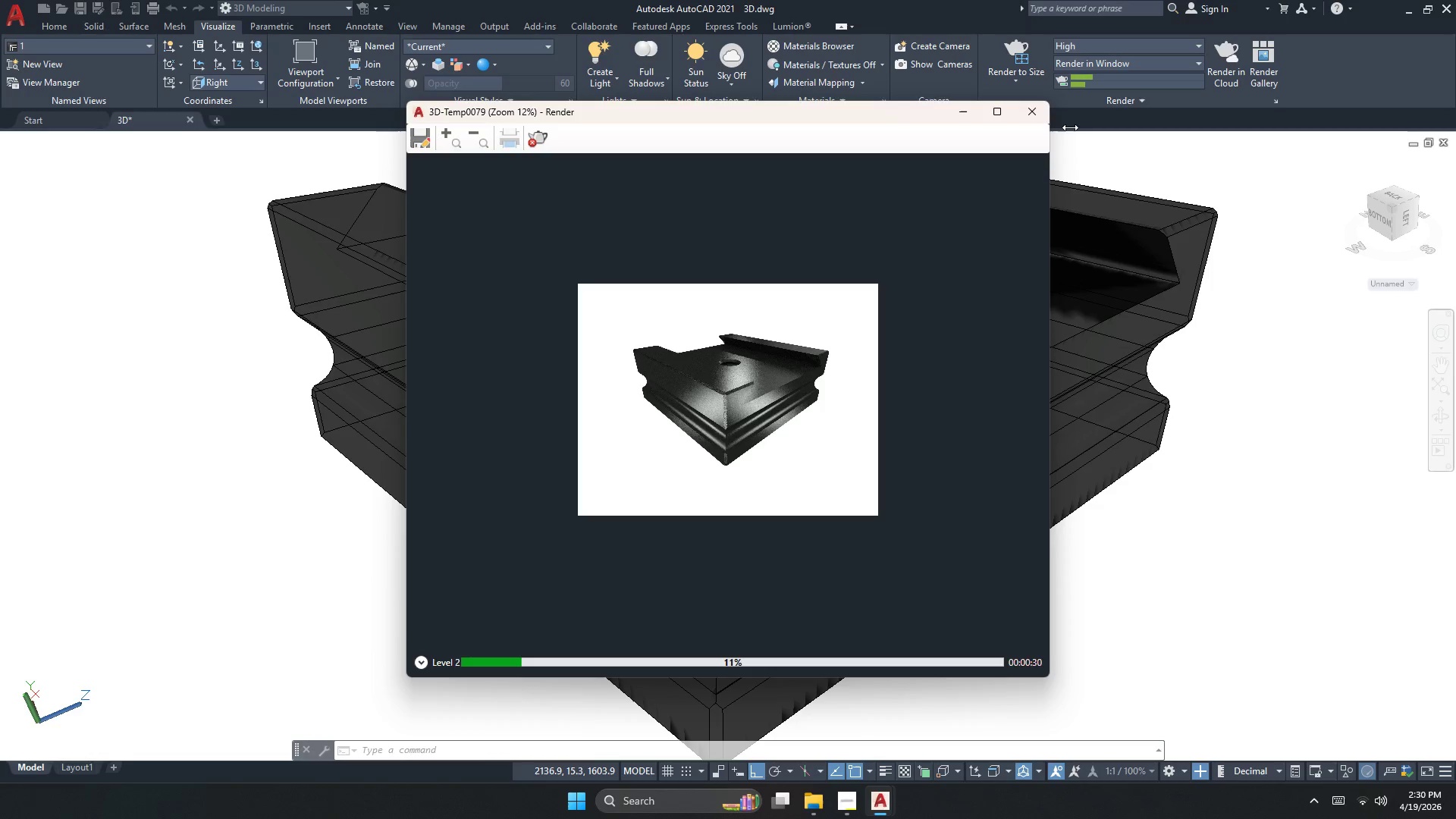 
wait(35.88)
 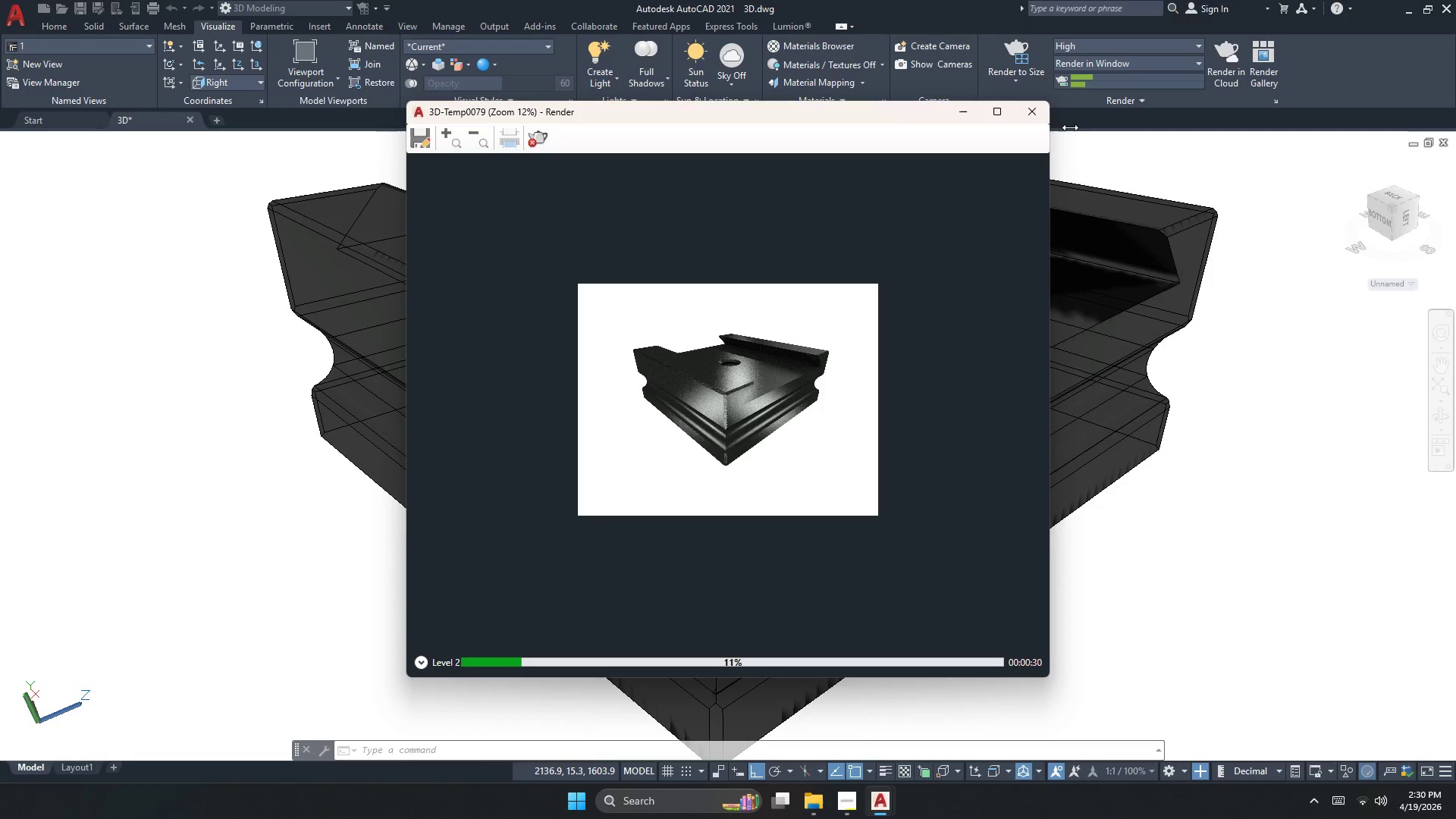 
scroll: coordinate [737, 361], scroll_direction: up, amount: 1.0
 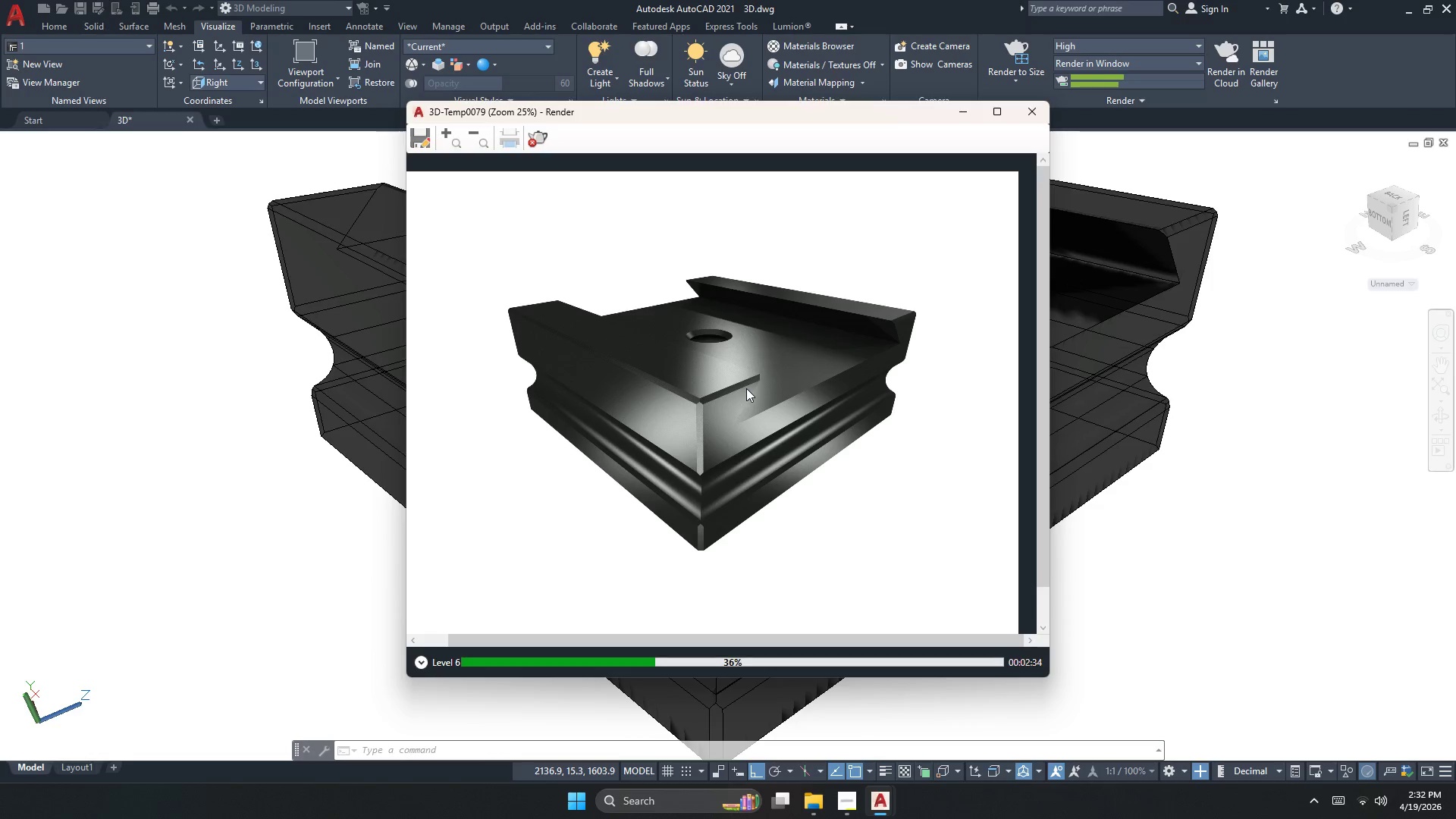 
wait(122.08)
 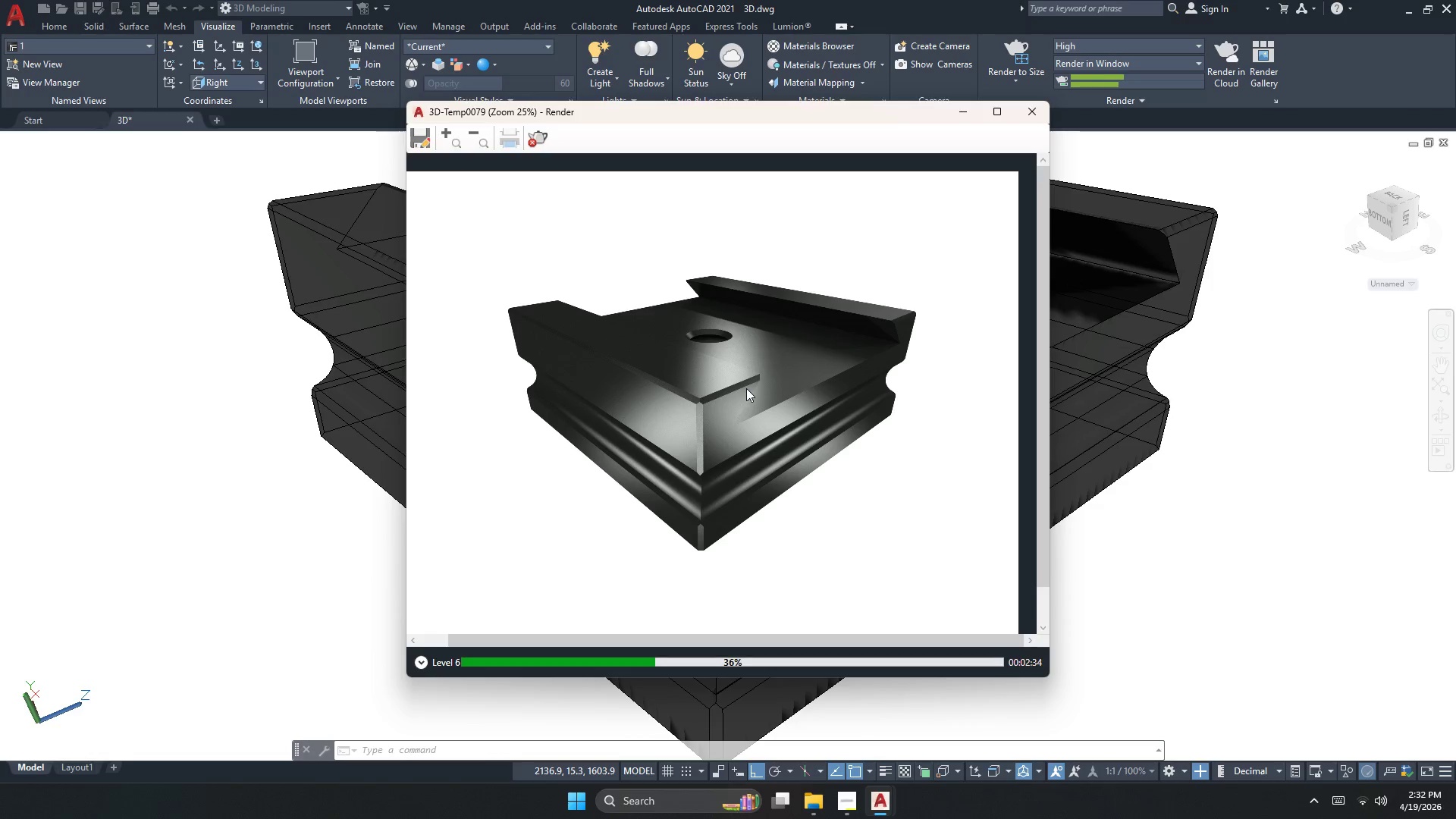 
scroll: coordinate [666, 348], scroll_direction: up, amount: 1.0
 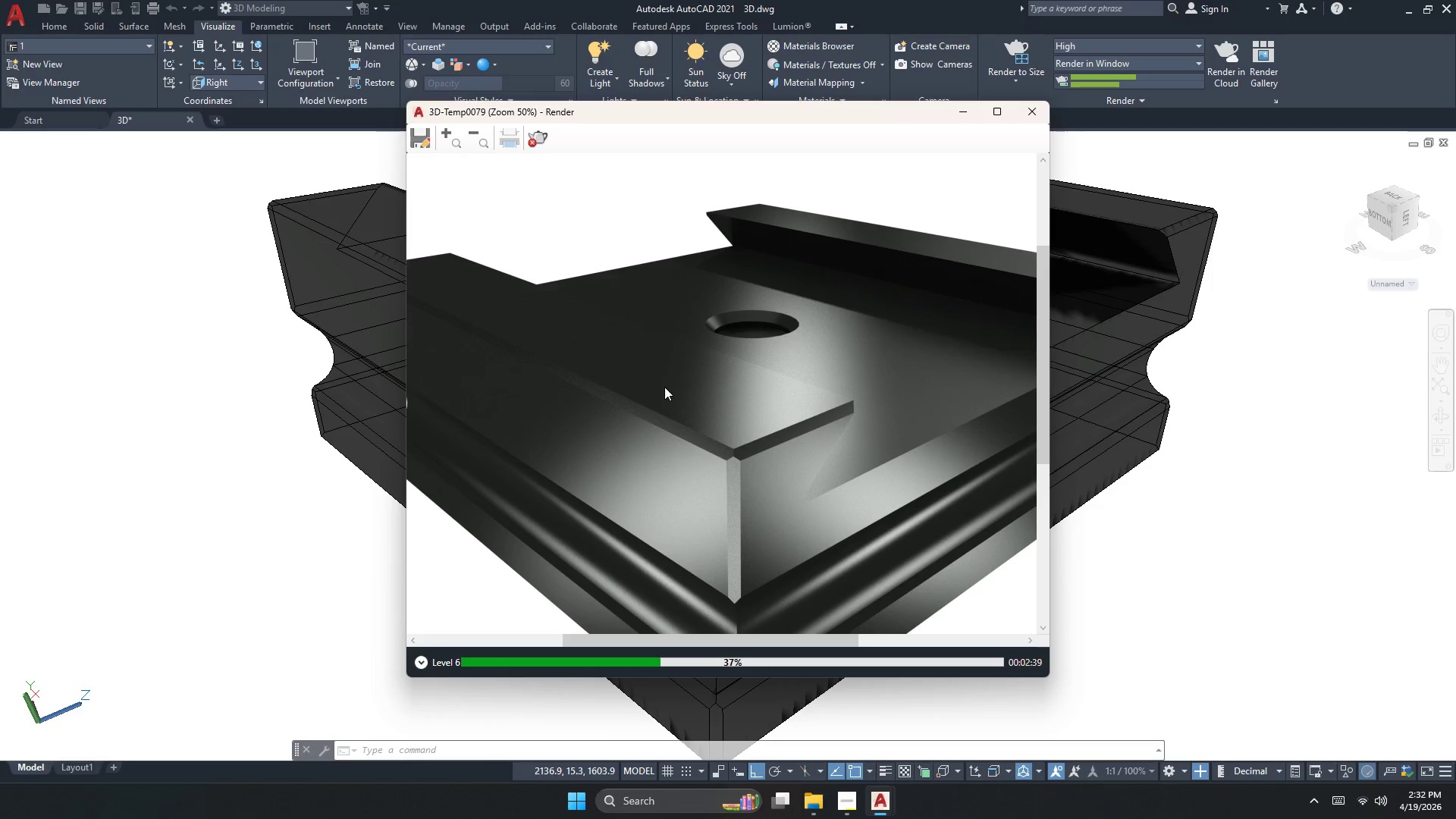 
scroll: coordinate [661, 410], scroll_direction: down, amount: 2.0
 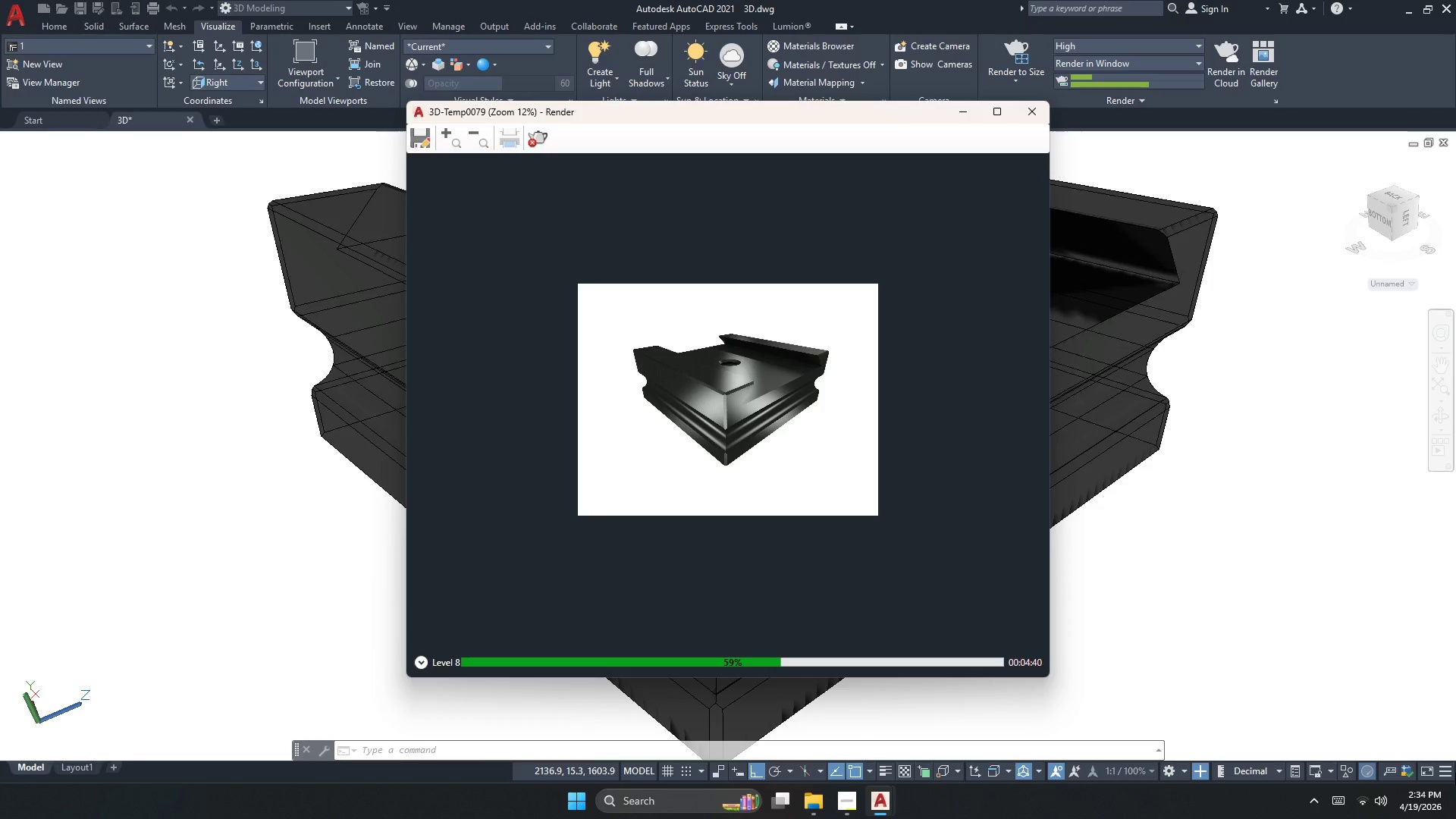 
wait(122.67)
 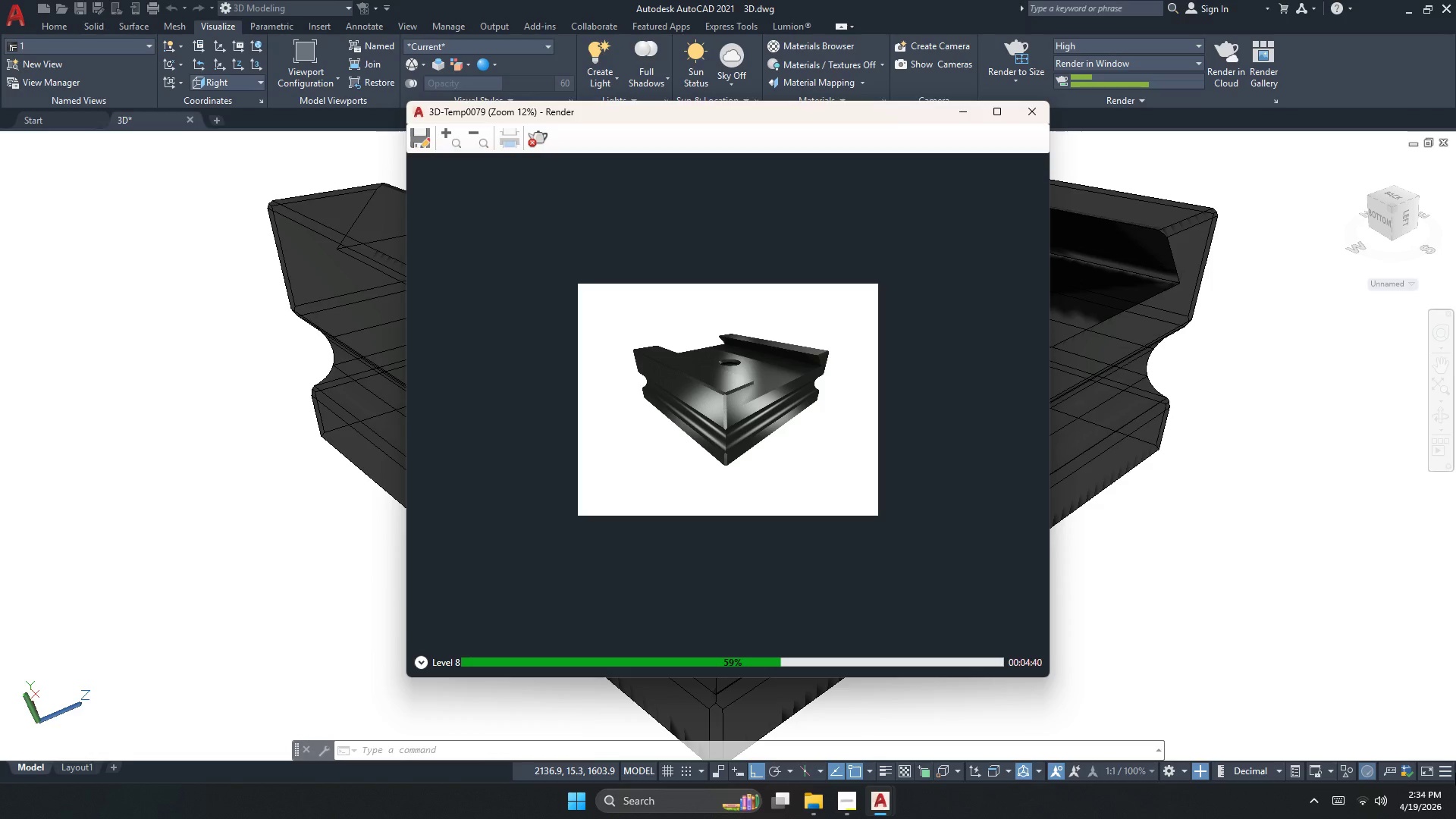 
key(Space)
 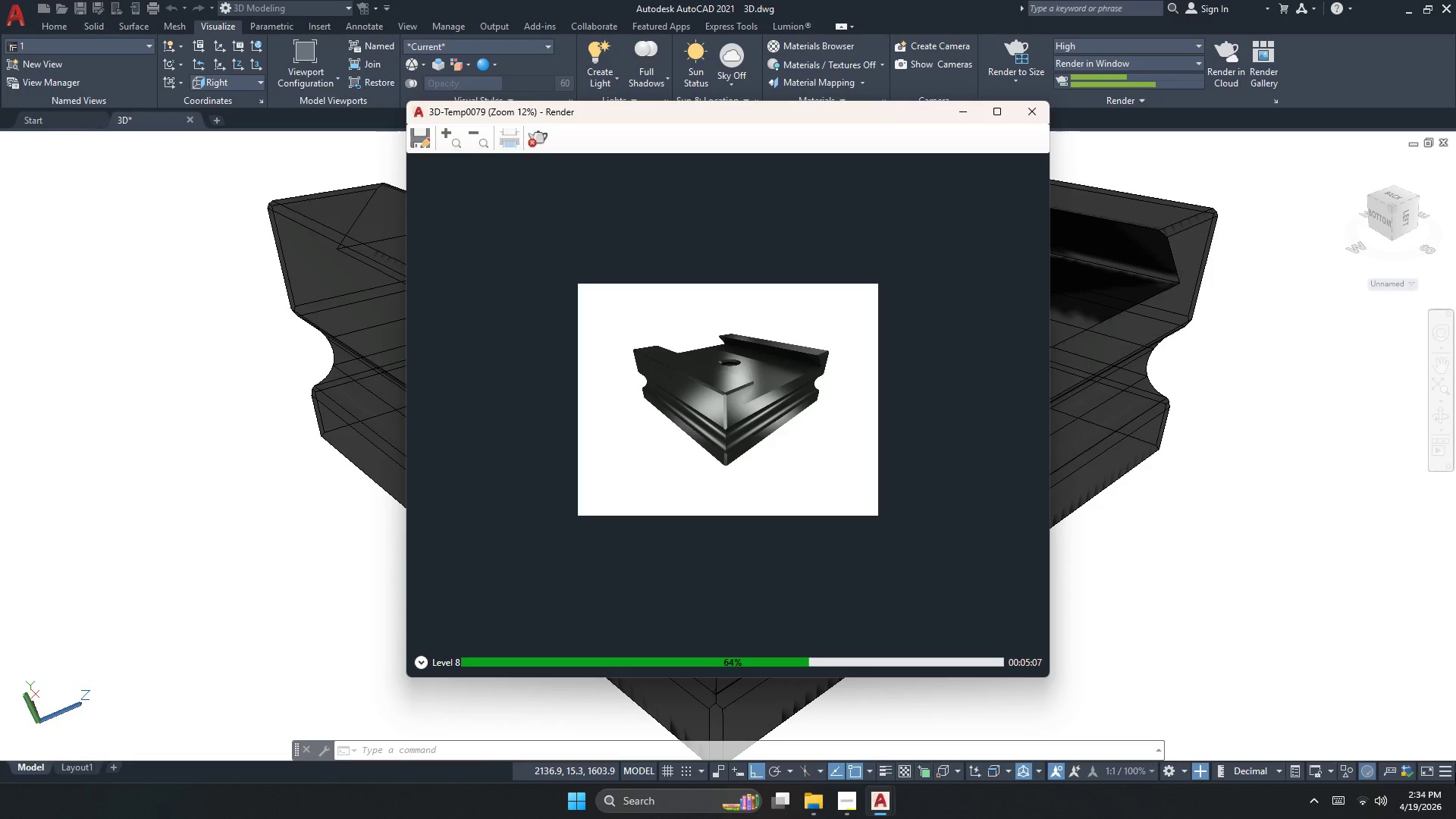 
wait(27.11)
 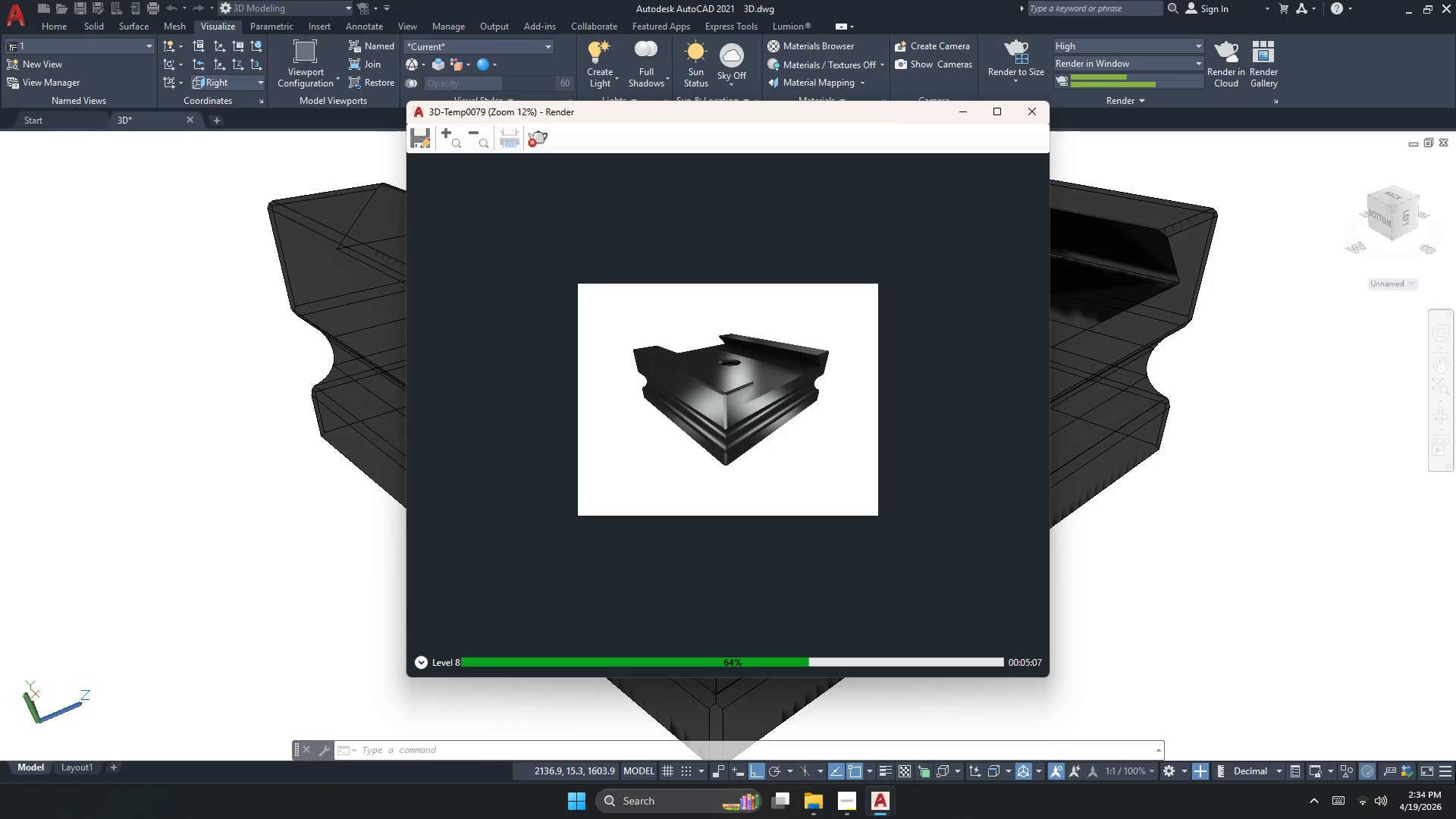 
scroll: coordinate [726, 366], scroll_direction: up, amount: 2.0
 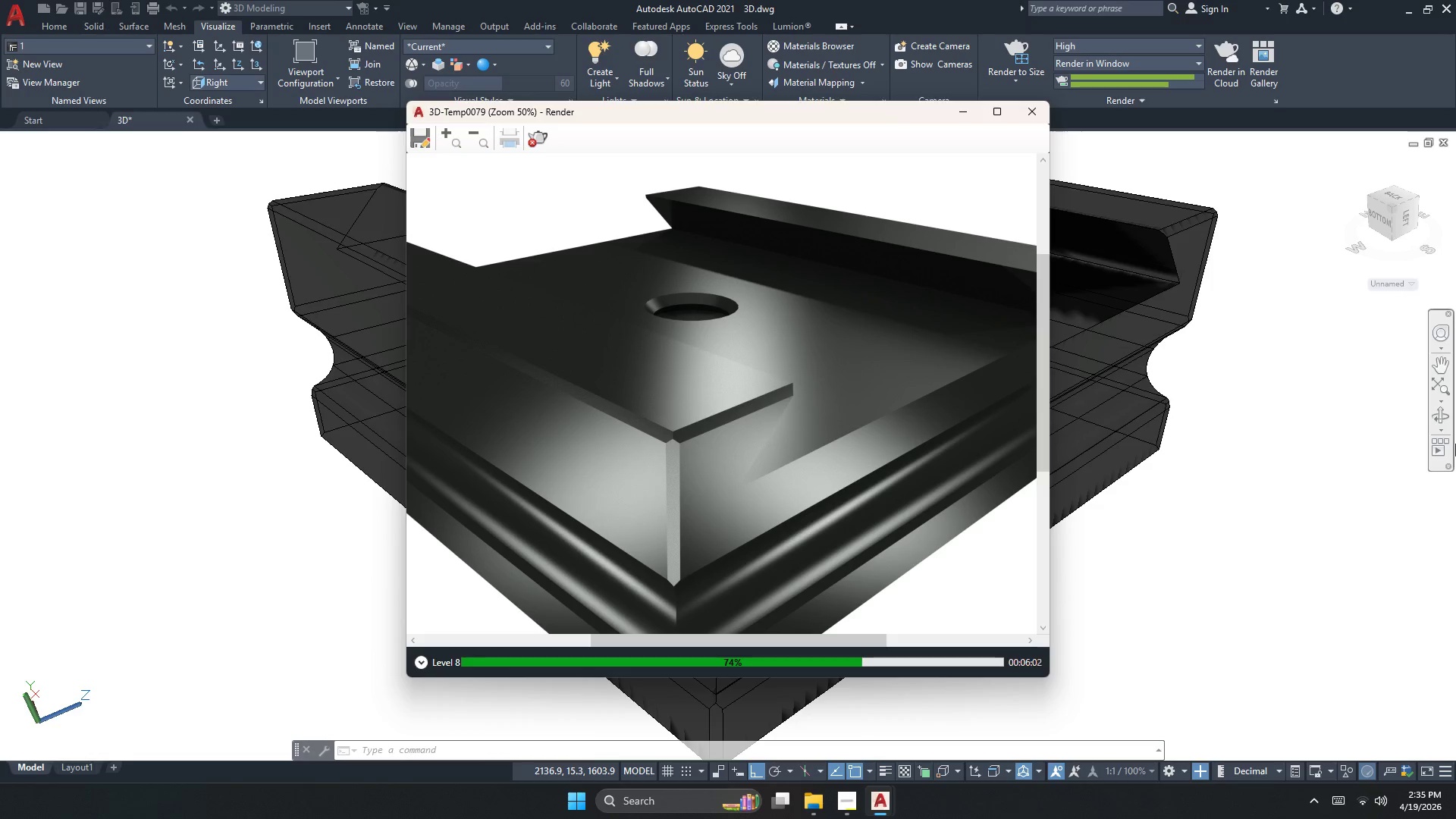 
wait(53.88)
 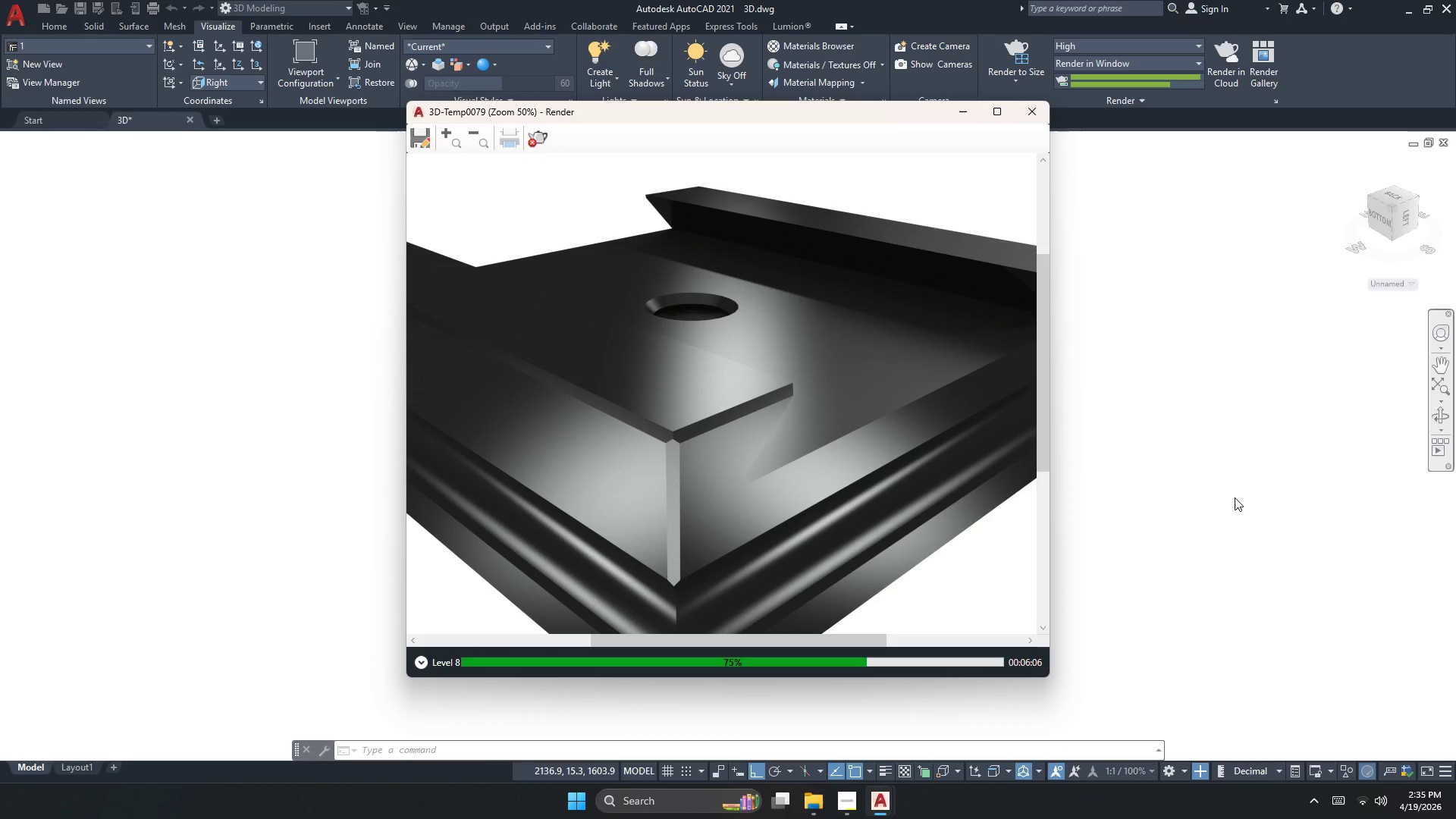 
left_click([827, 438])
 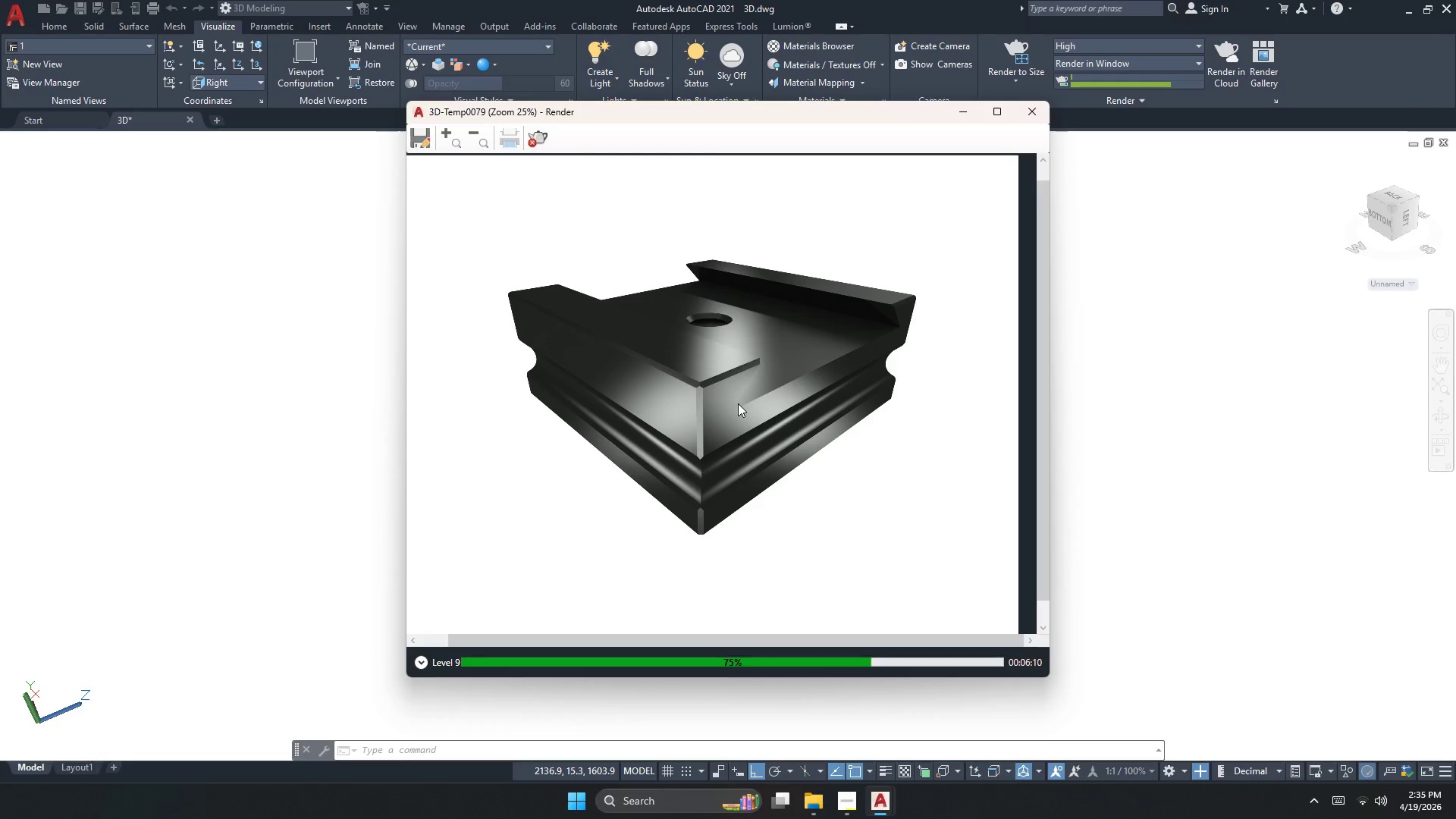 
scroll: coordinate [738, 403], scroll_direction: down, amount: 8.0
 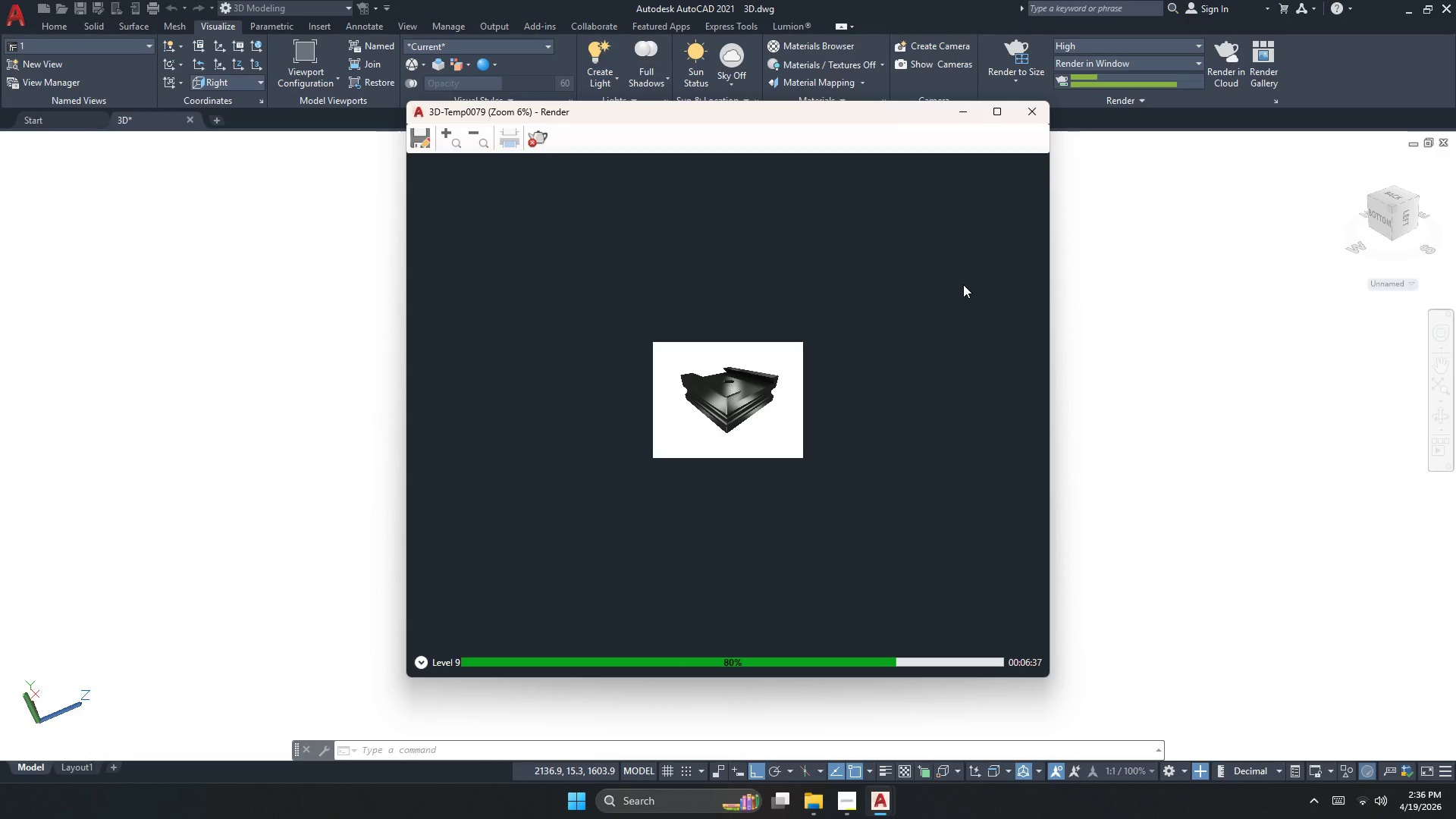 
wait(29.85)
 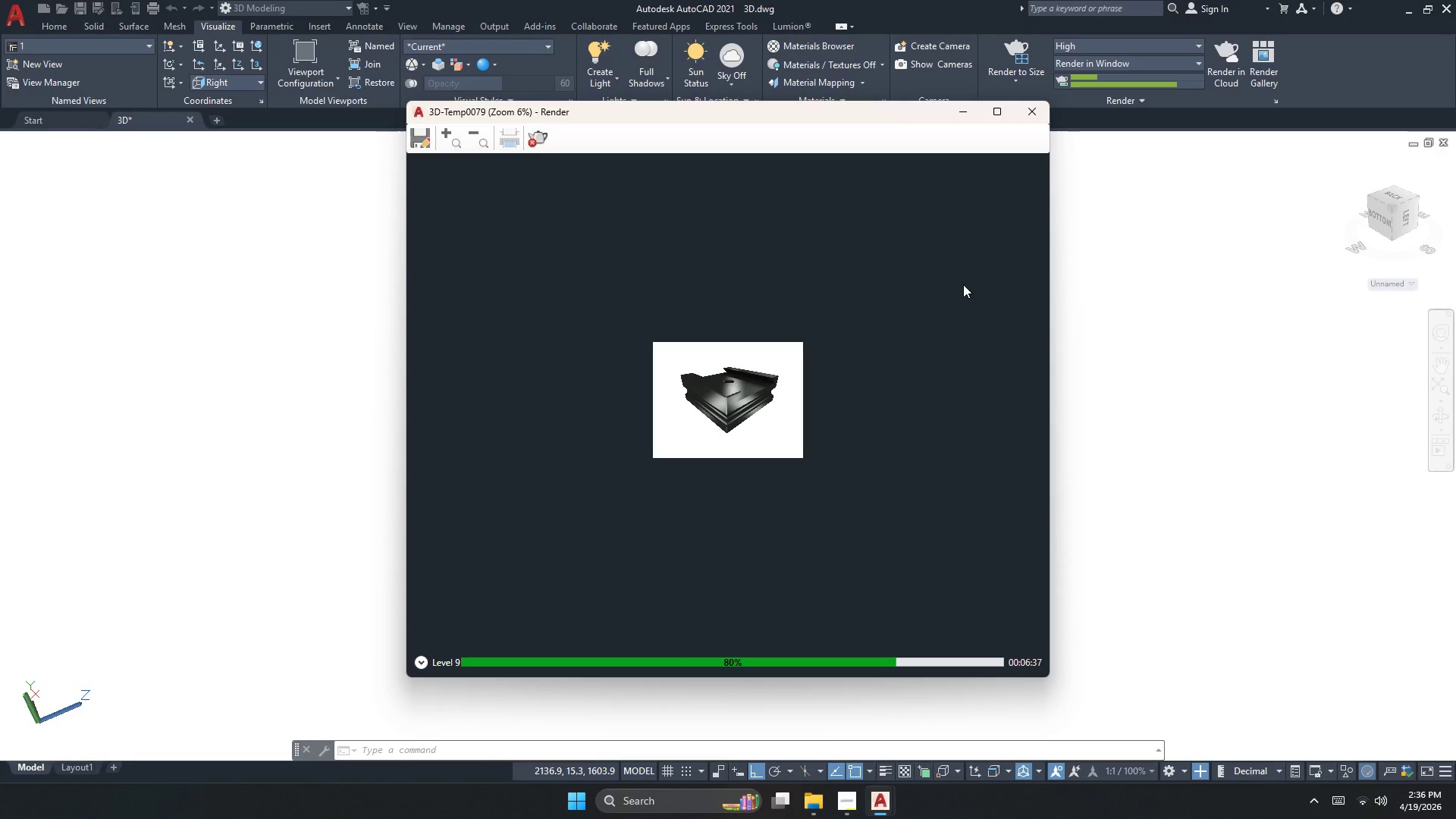 
scroll: coordinate [783, 340], scroll_direction: up, amount: 2.0
 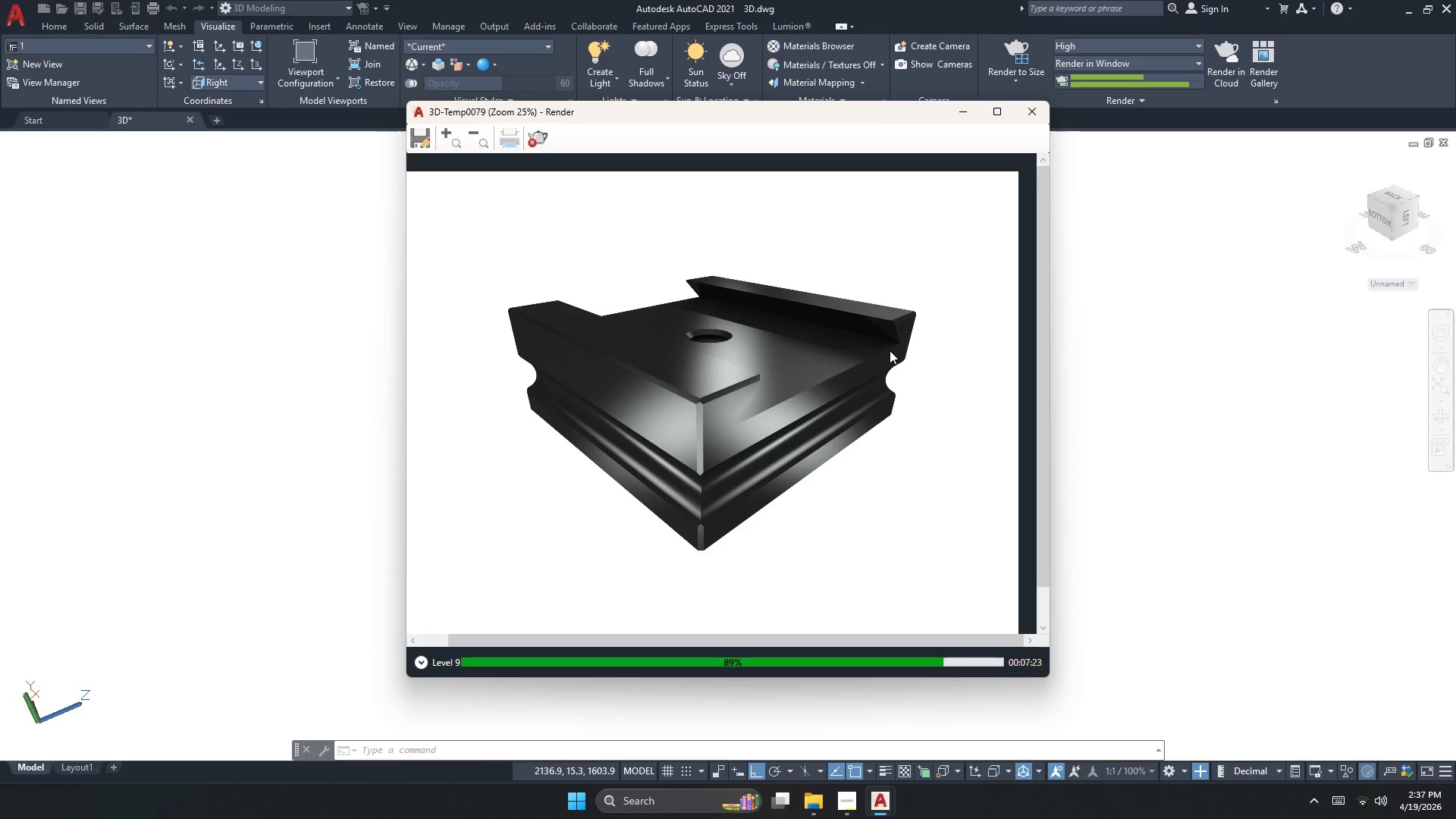 
wait(44.62)
 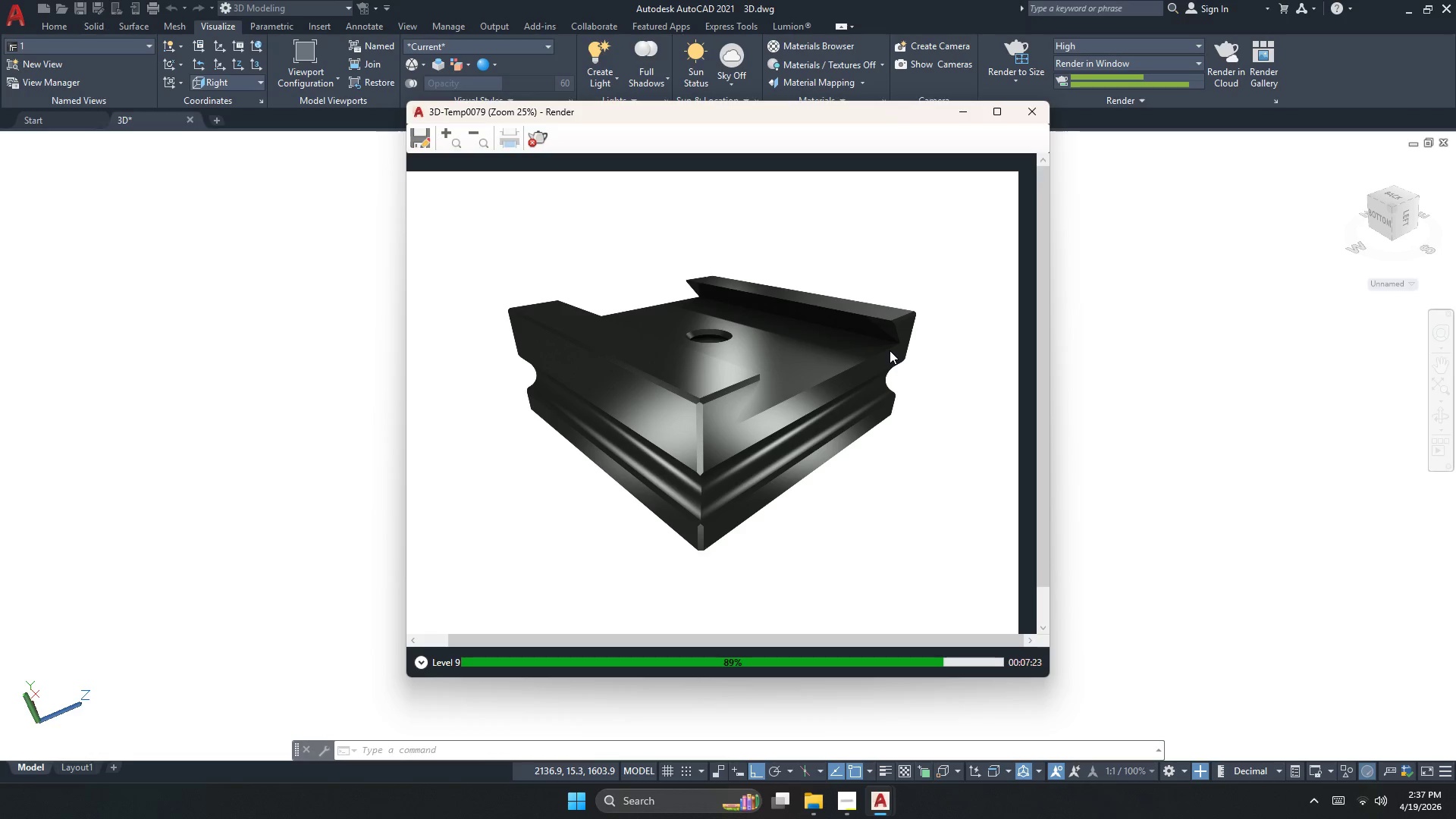 
scroll: coordinate [842, 451], scroll_direction: up, amount: 1.0
 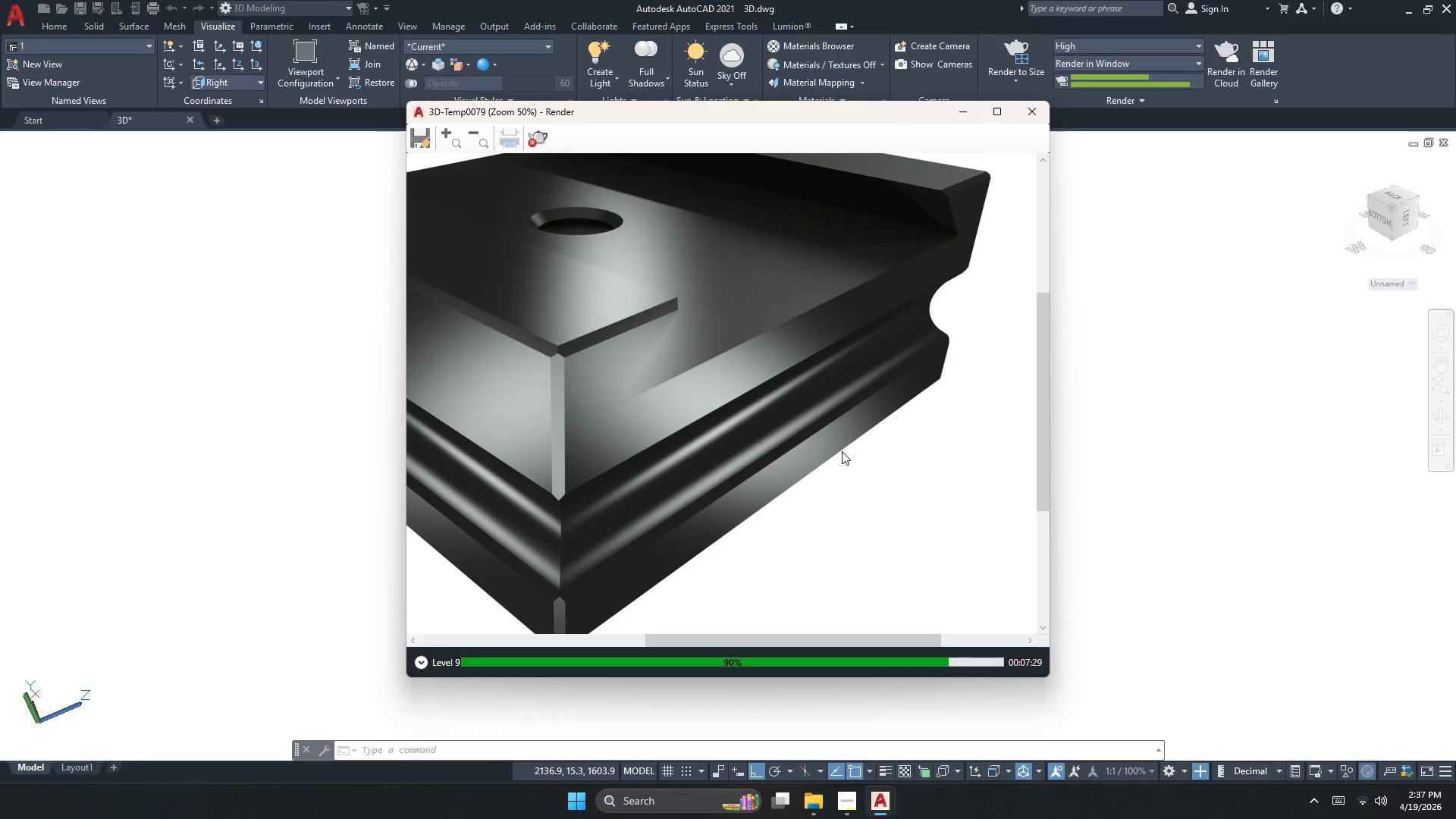 
scroll: coordinate [828, 469], scroll_direction: down, amount: 2.0
 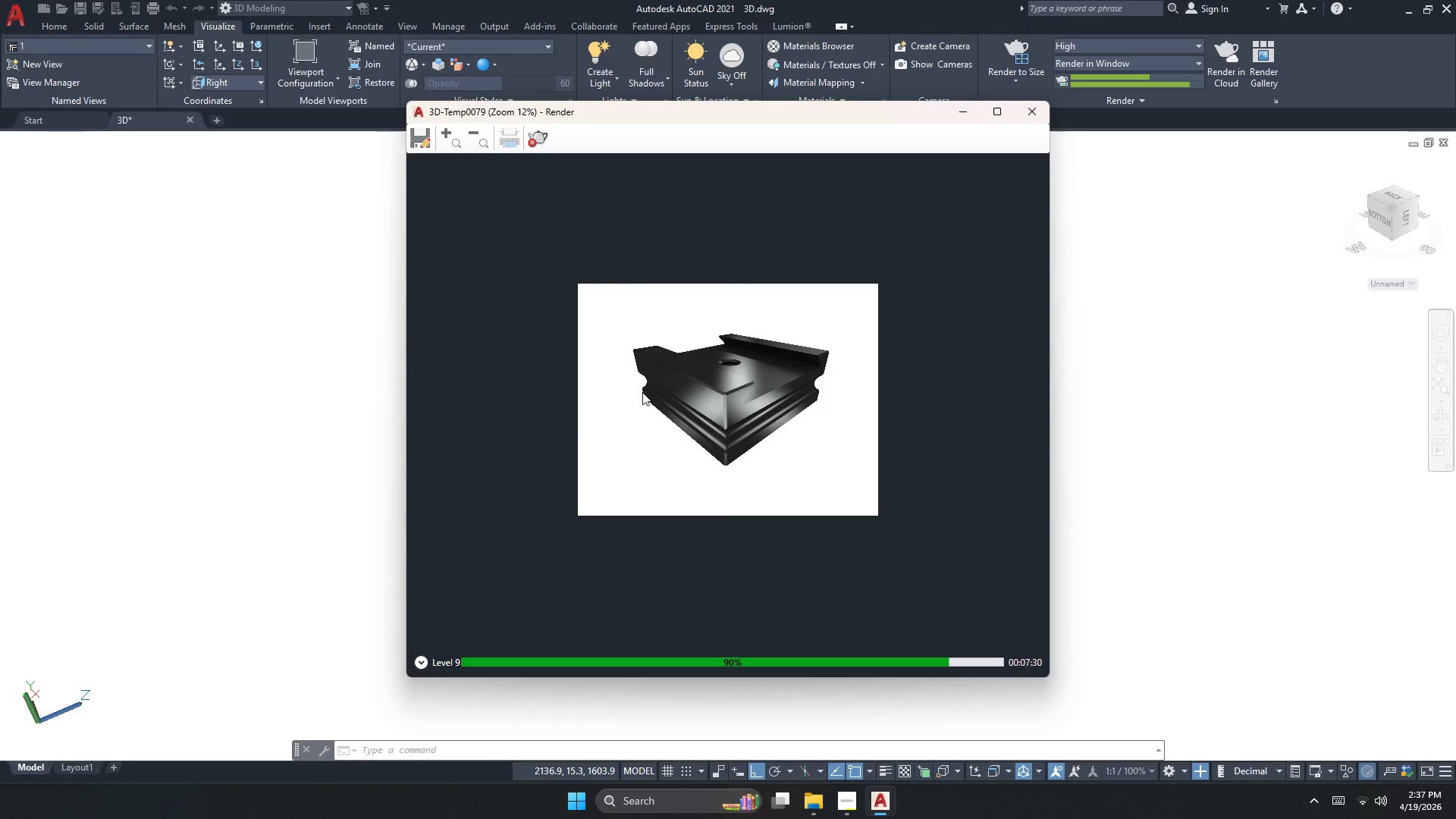 
scroll: coordinate [791, 371], scroll_direction: up, amount: 2.0
 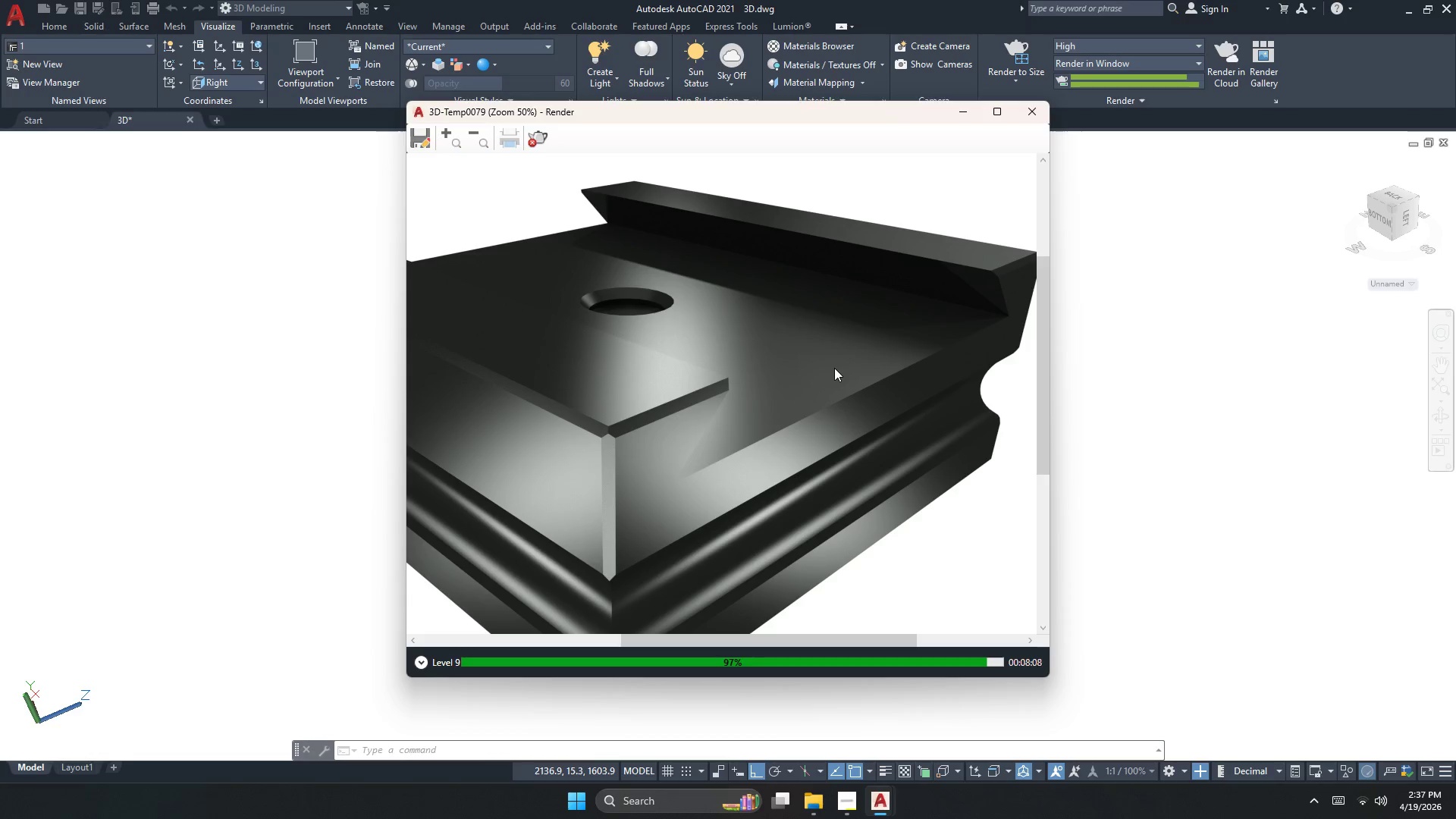 
wait(39.82)
 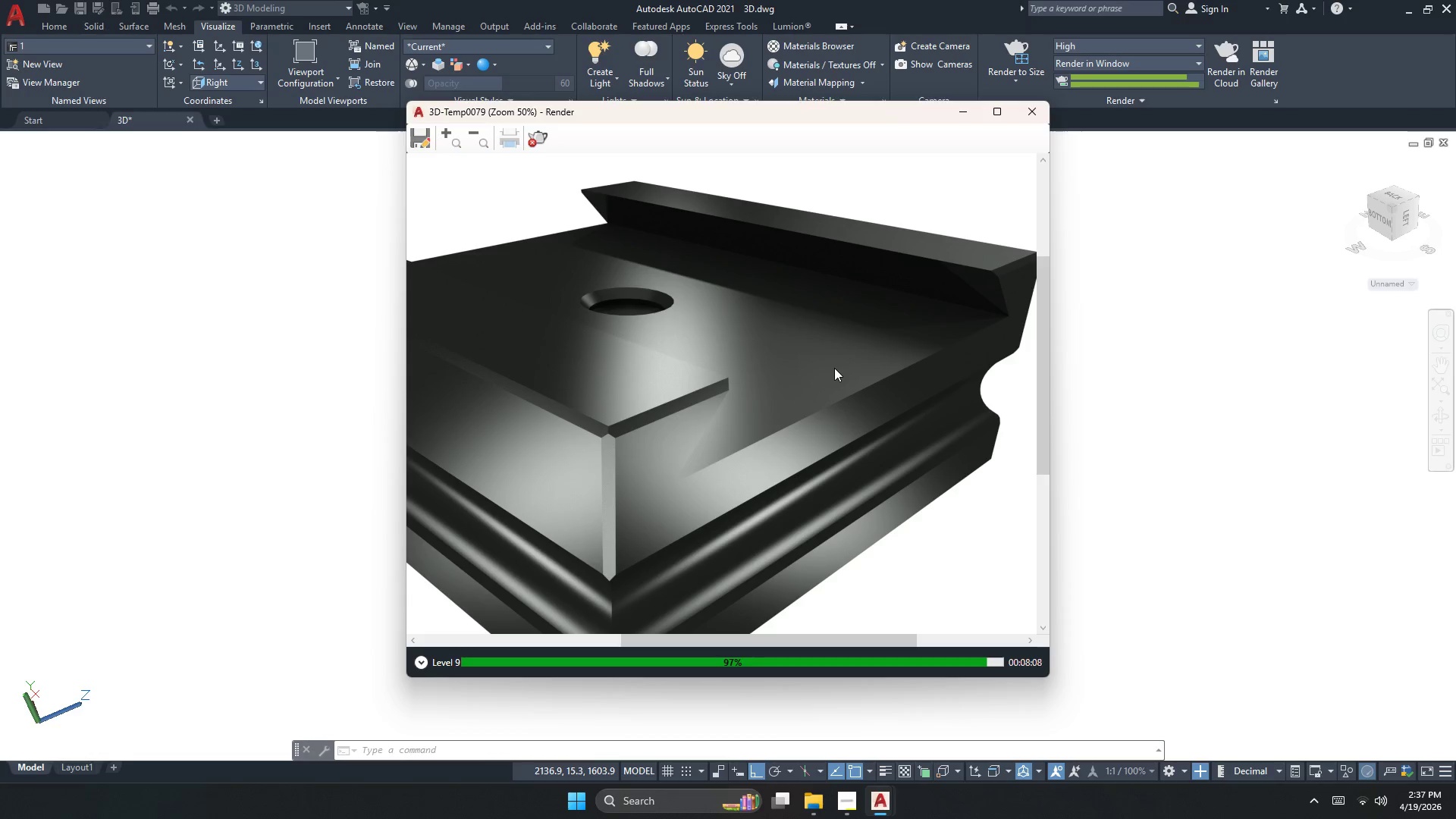 
scroll: coordinate [829, 368], scroll_direction: down, amount: 2.0
 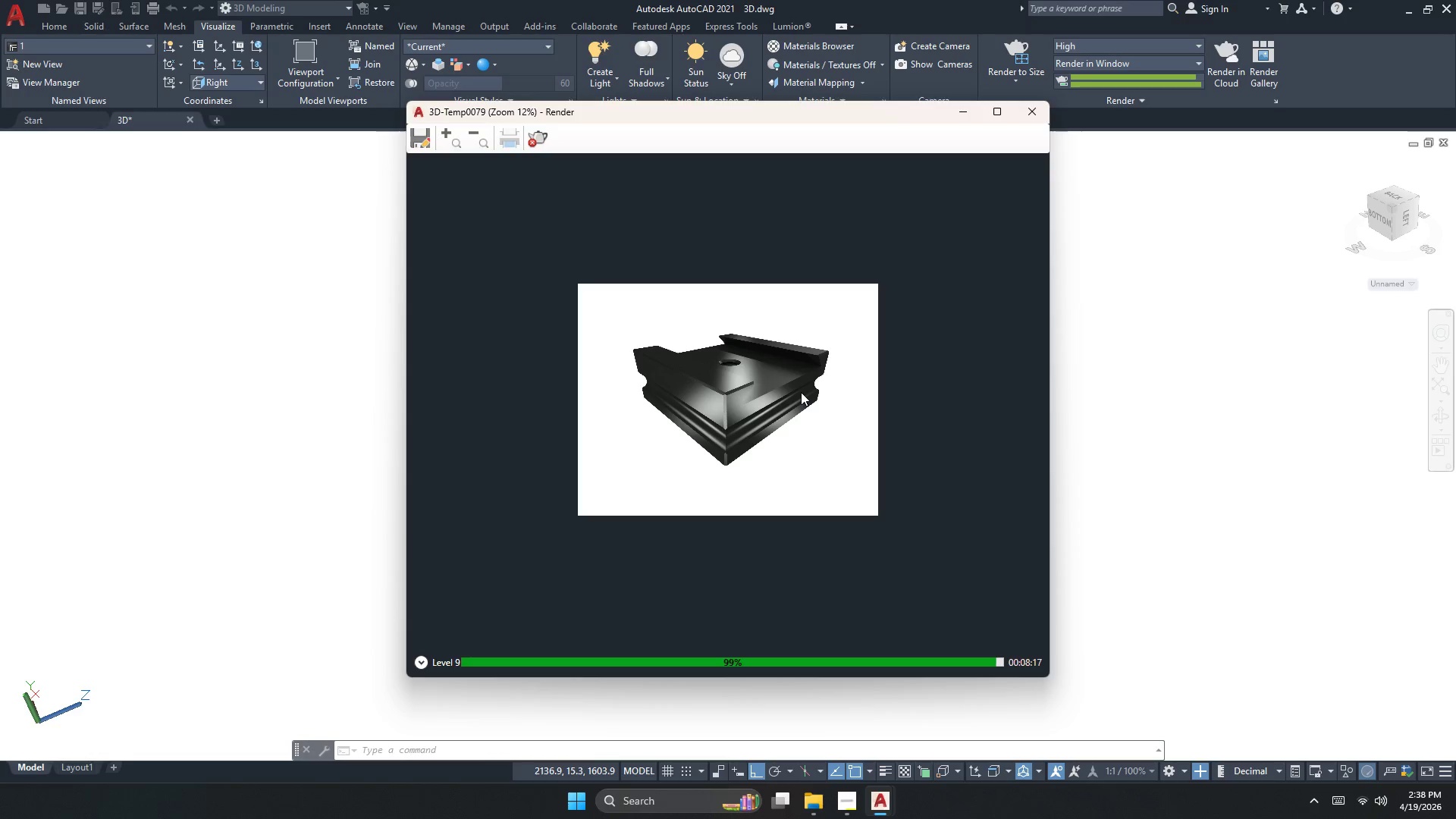 
scroll: coordinate [717, 384], scroll_direction: up, amount: 3.0
 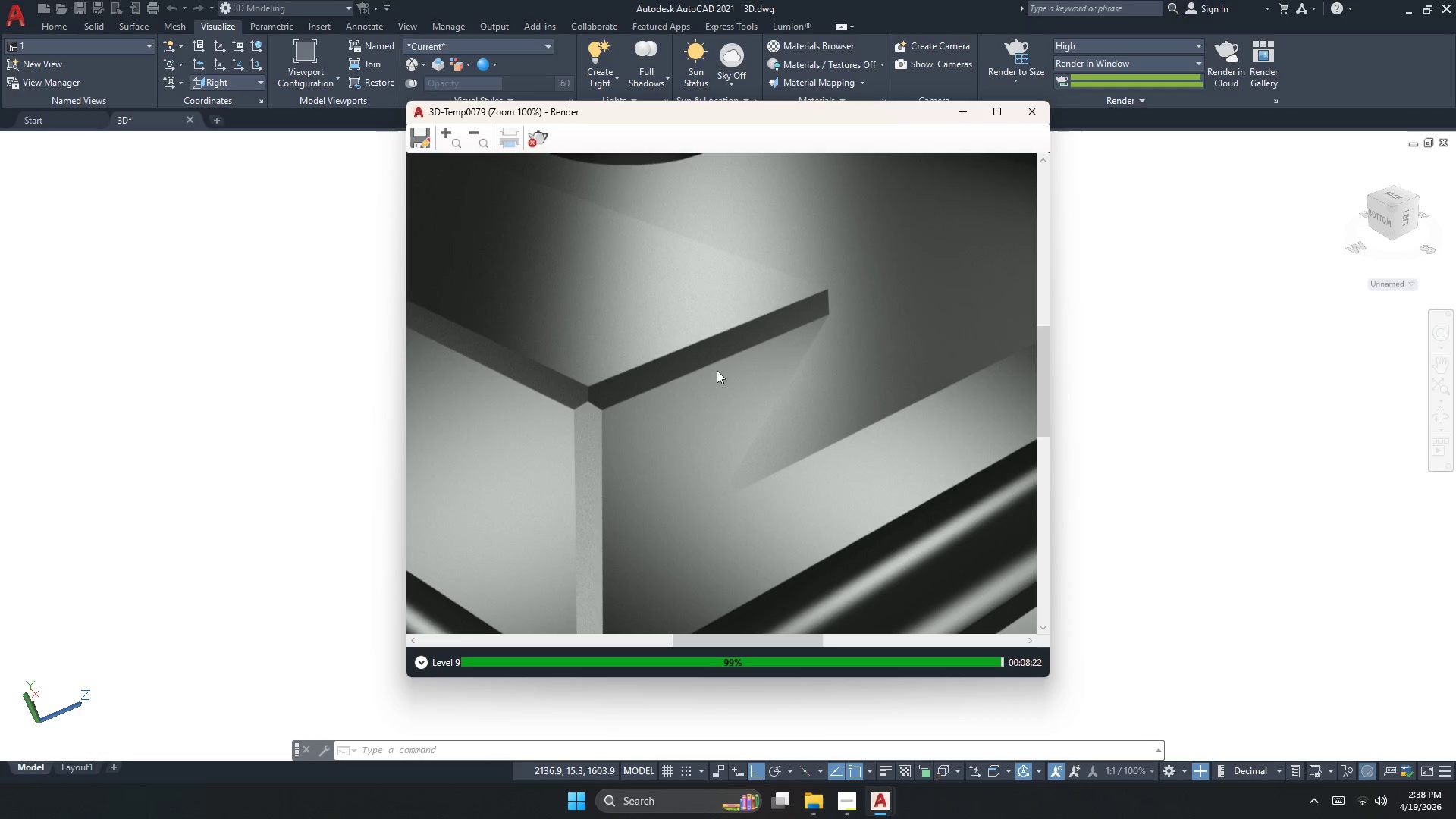 
scroll: coordinate [1455, 580], scroll_direction: down, amount: 3.0
 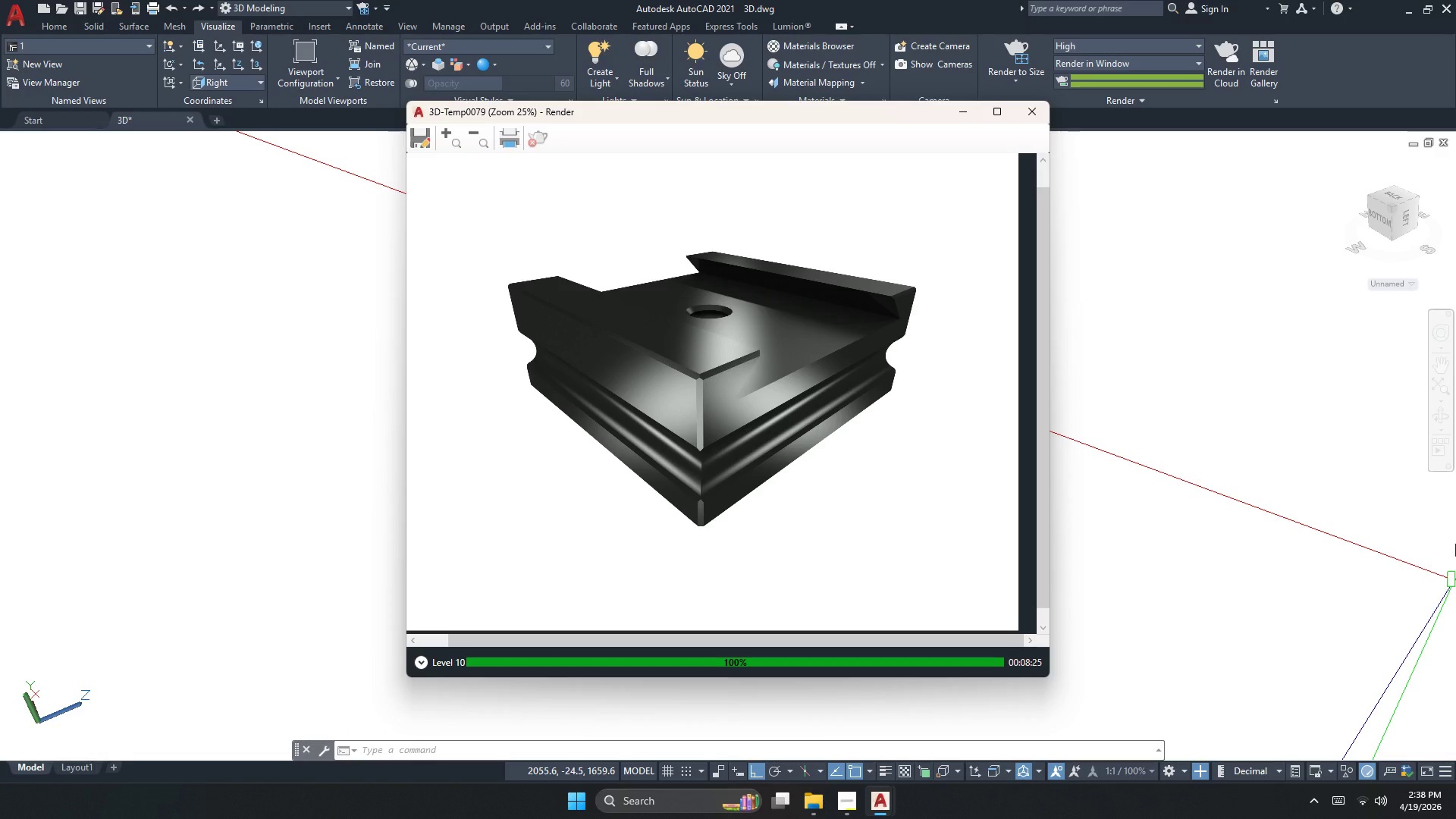 
wait(16.23)
 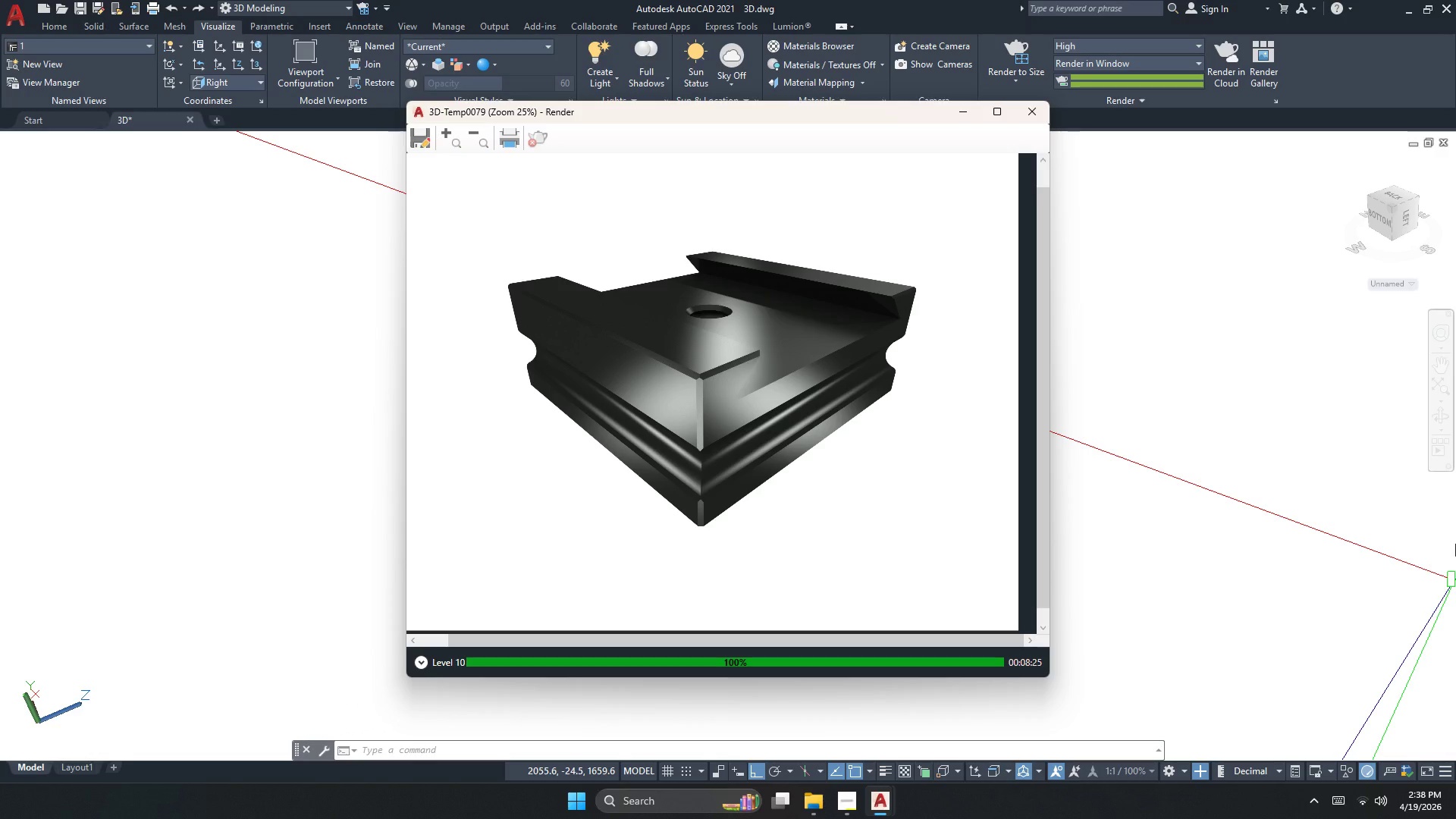 
left_click([419, 147])
 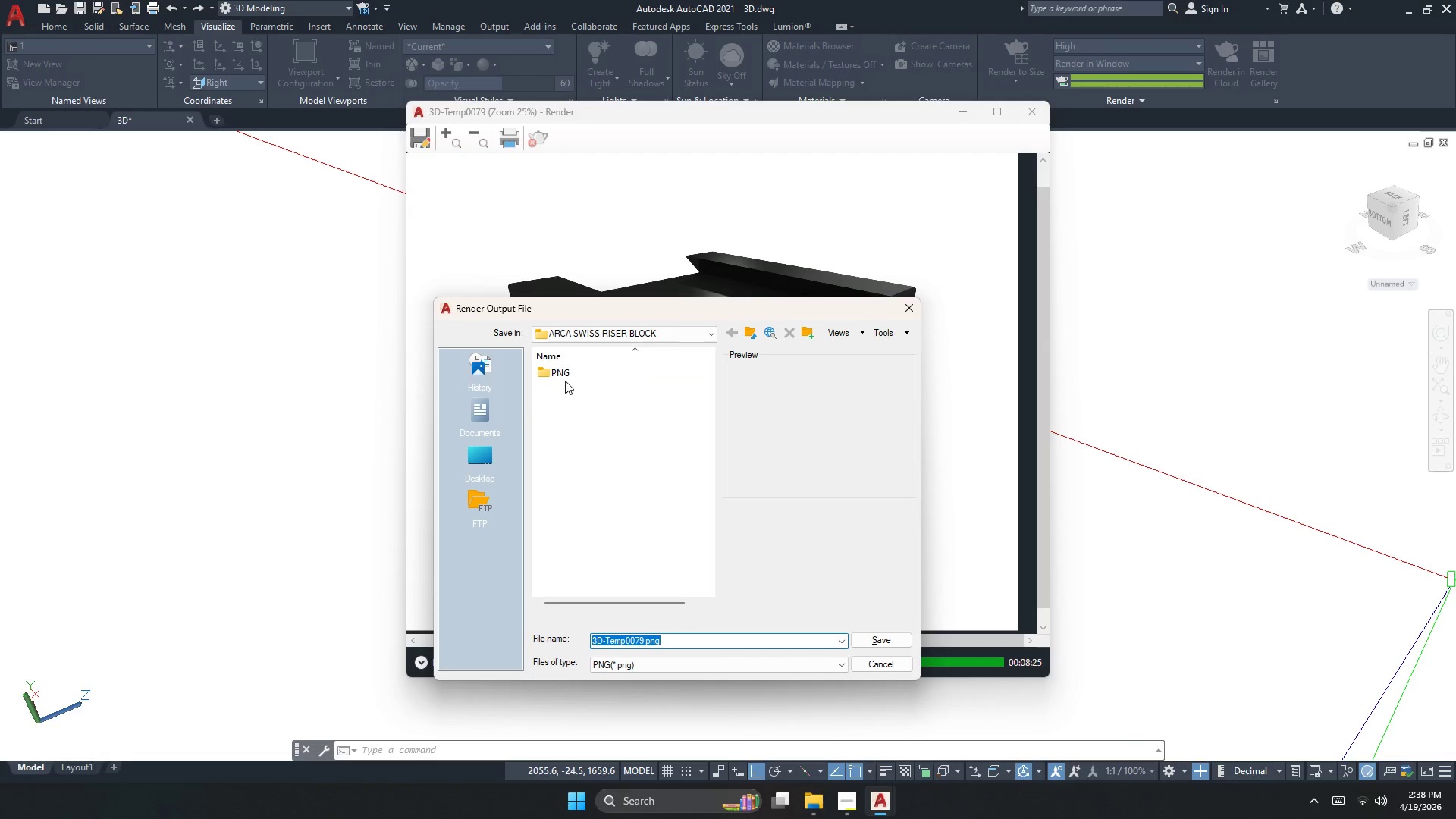 
double_click([569, 375])
 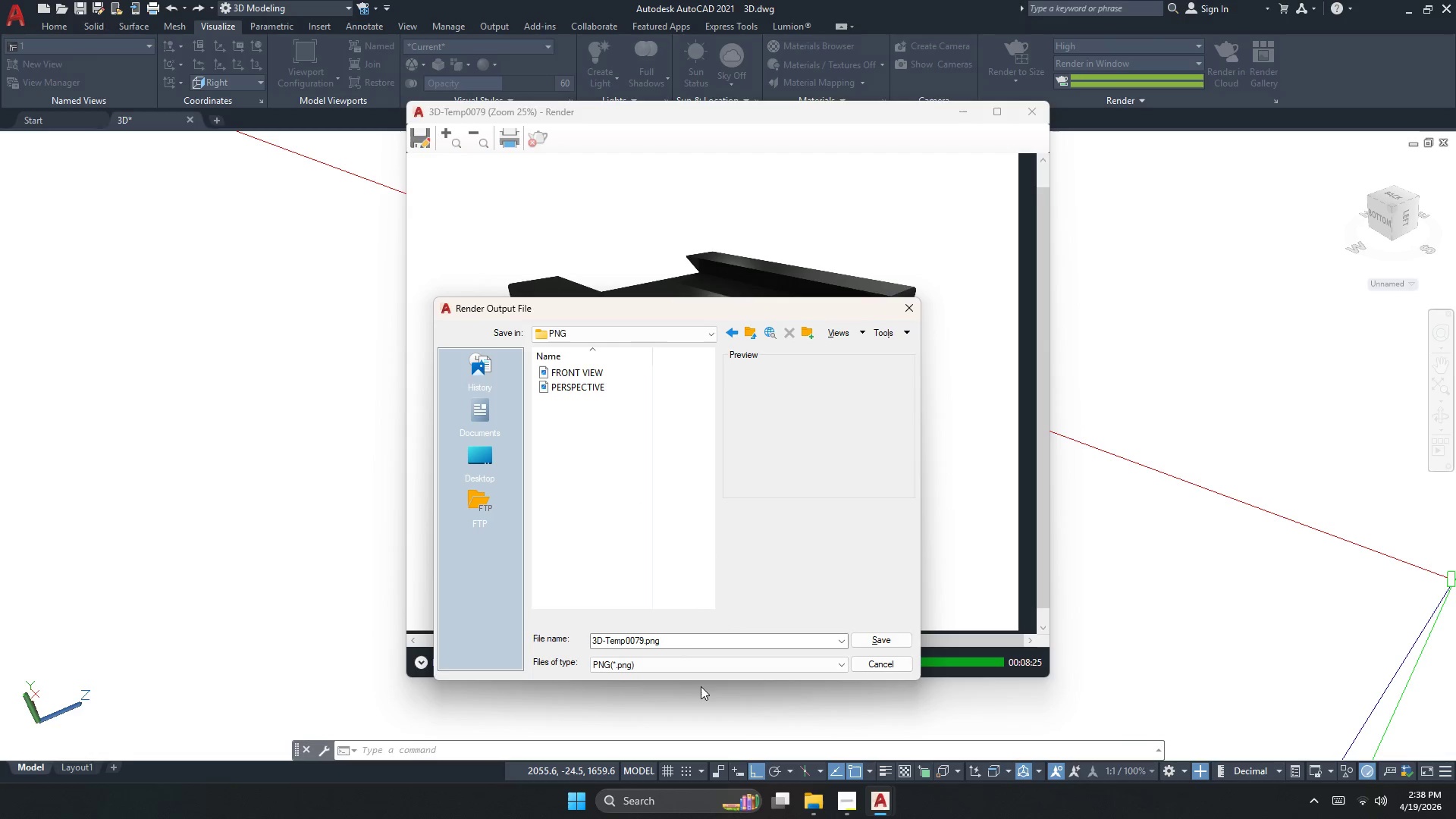 
wait(6.47)
 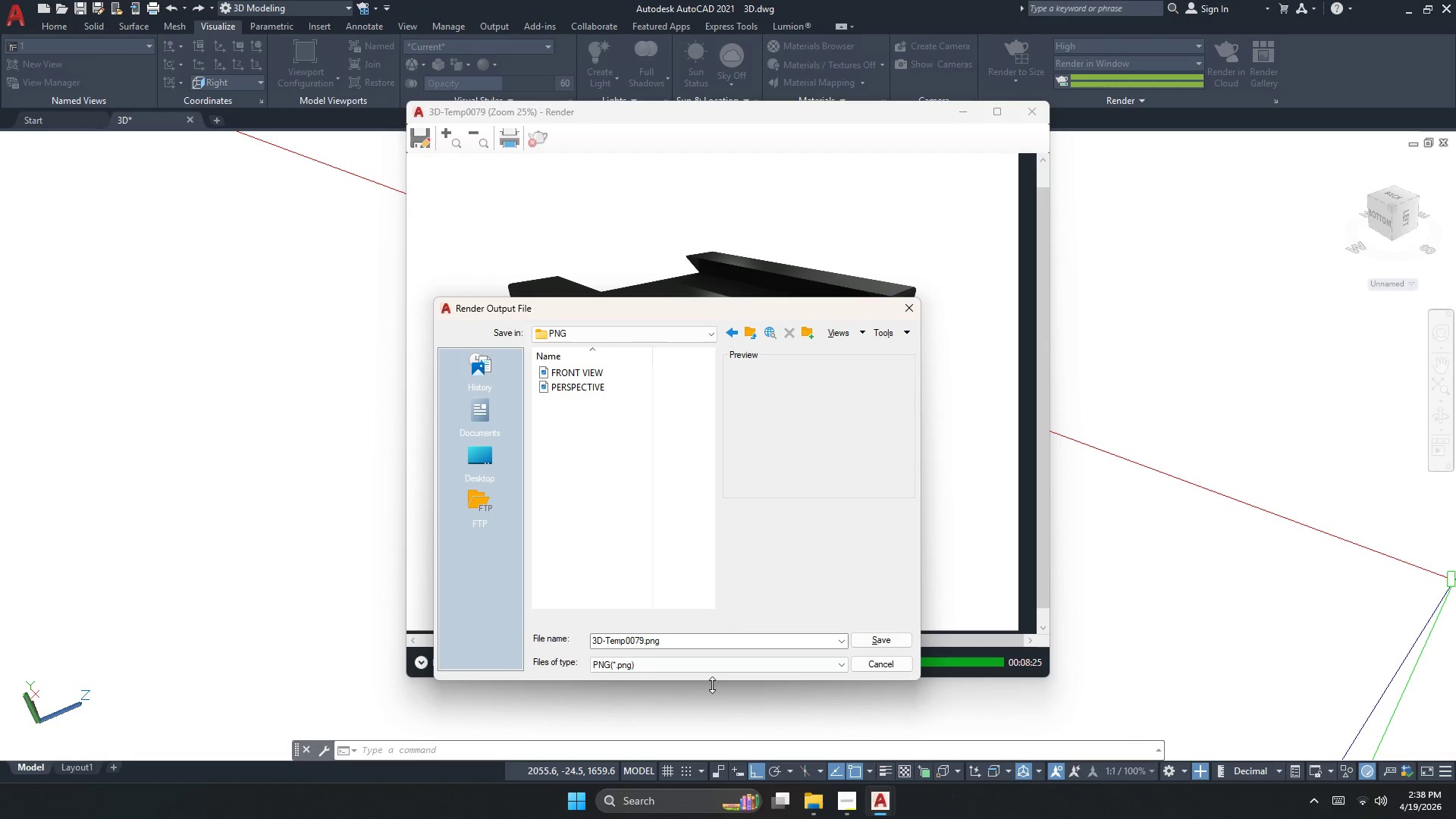 
left_click([569, 386])
 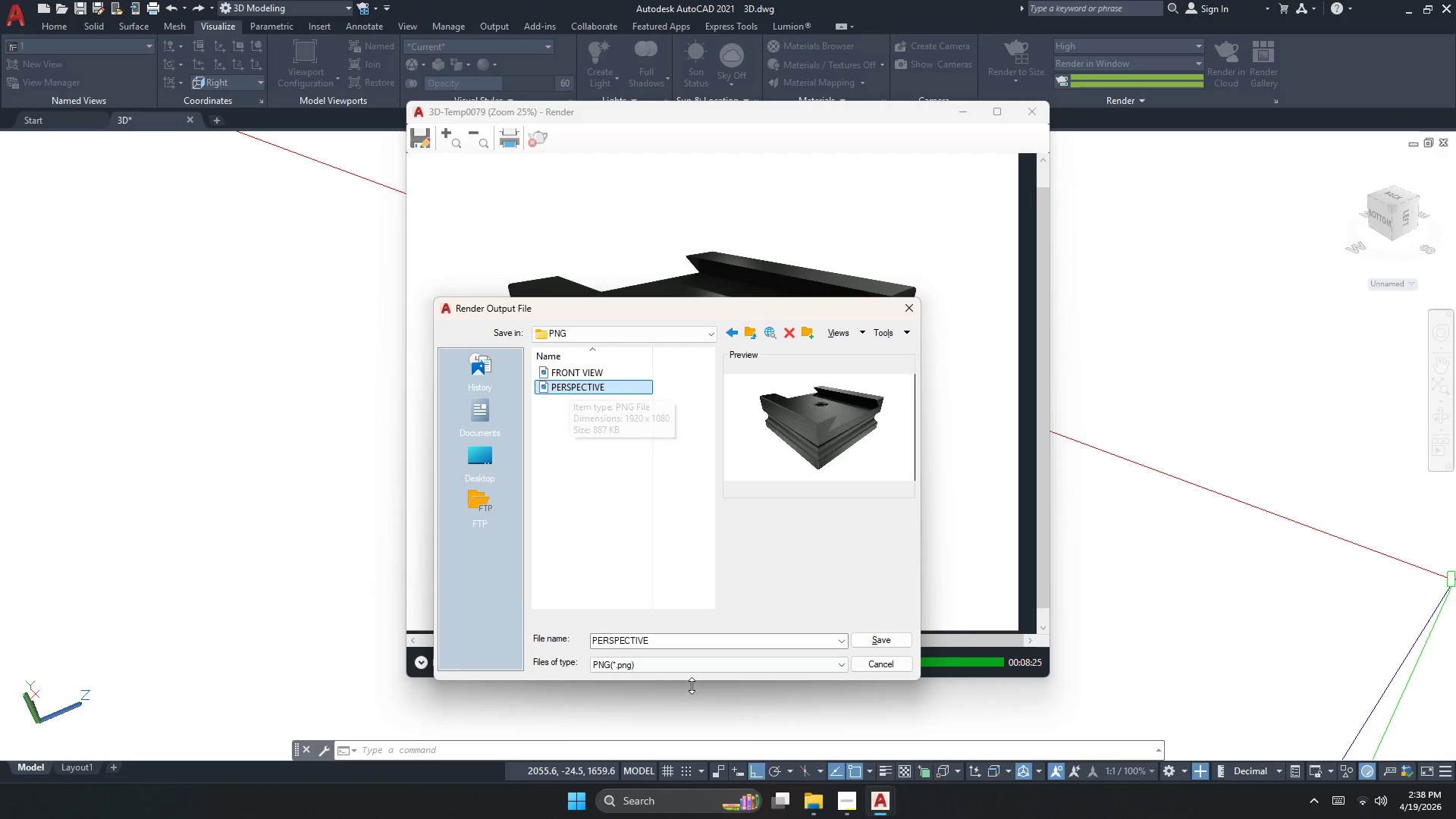 
double_click([680, 640])
 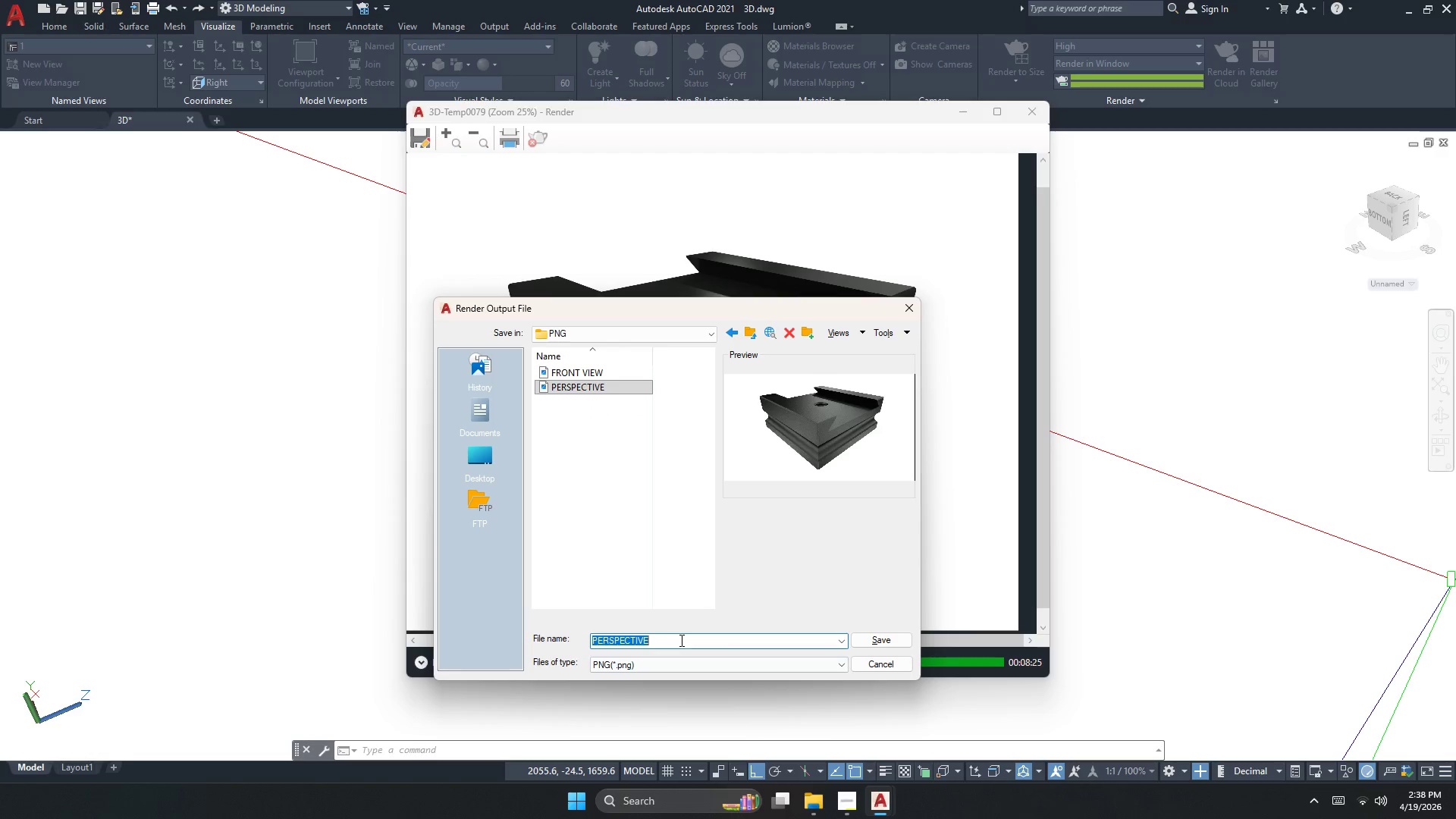 
triple_click([680, 640])
 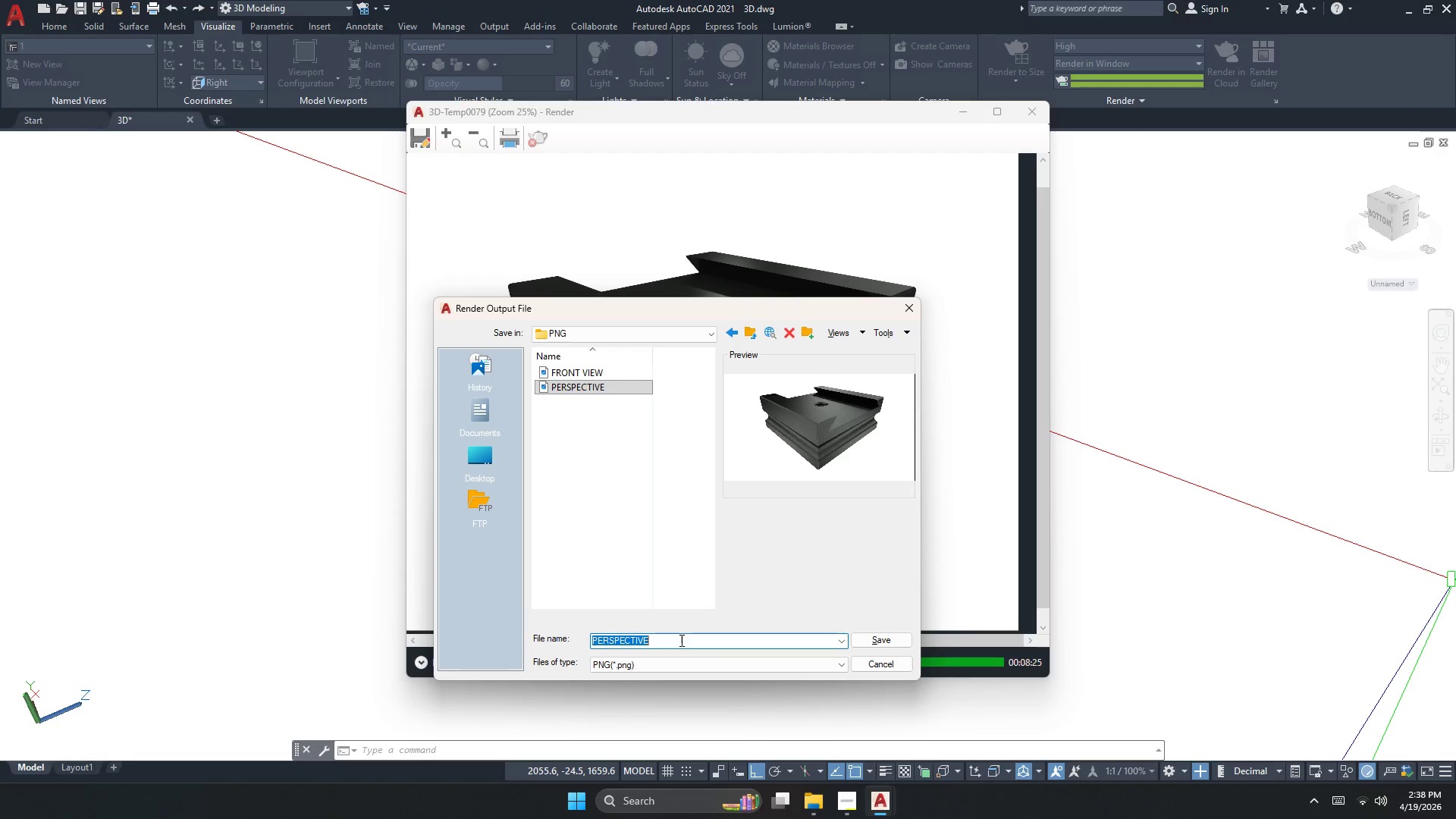 
triple_click([680, 640])
 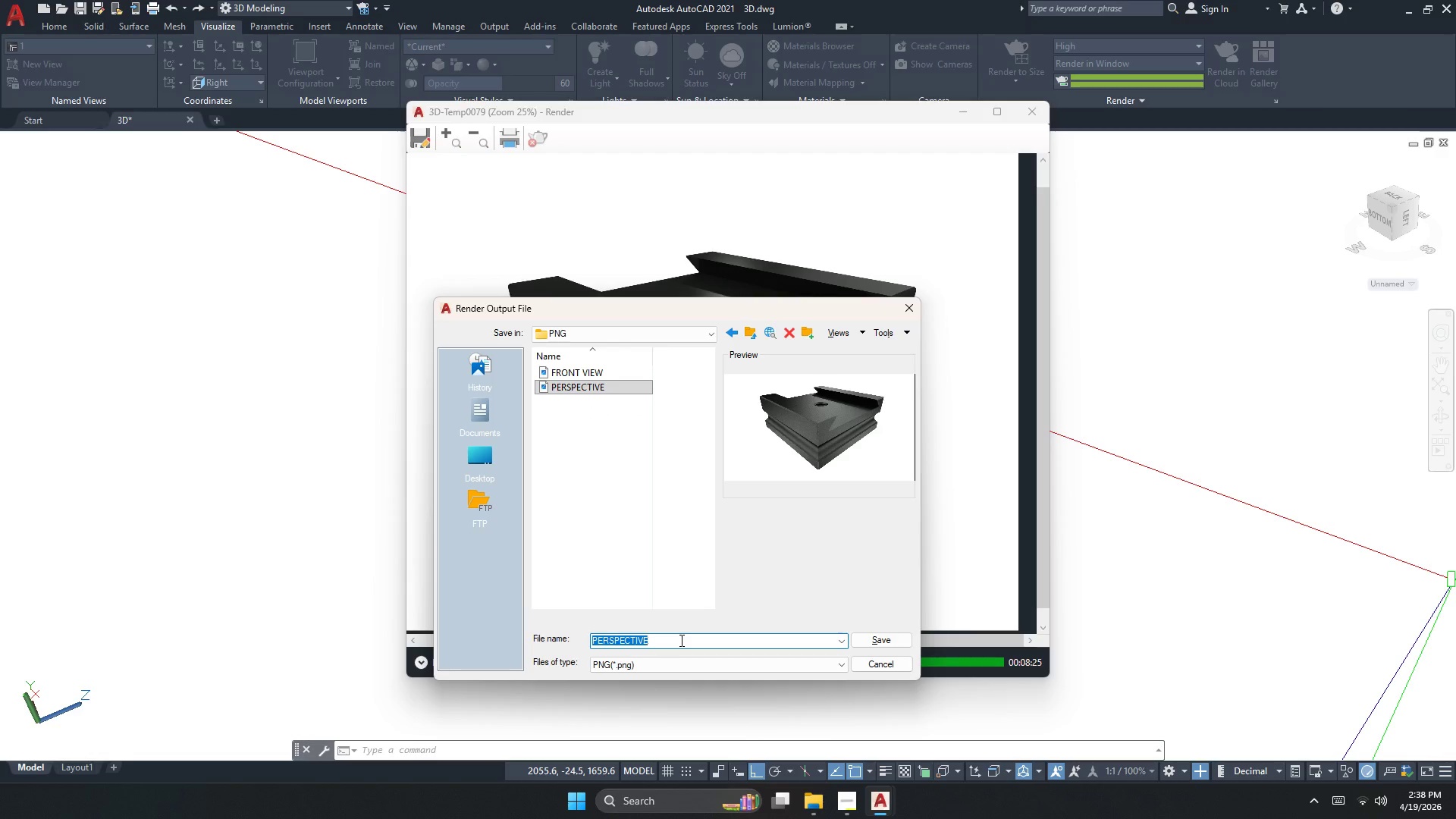 
left_click([680, 640])
 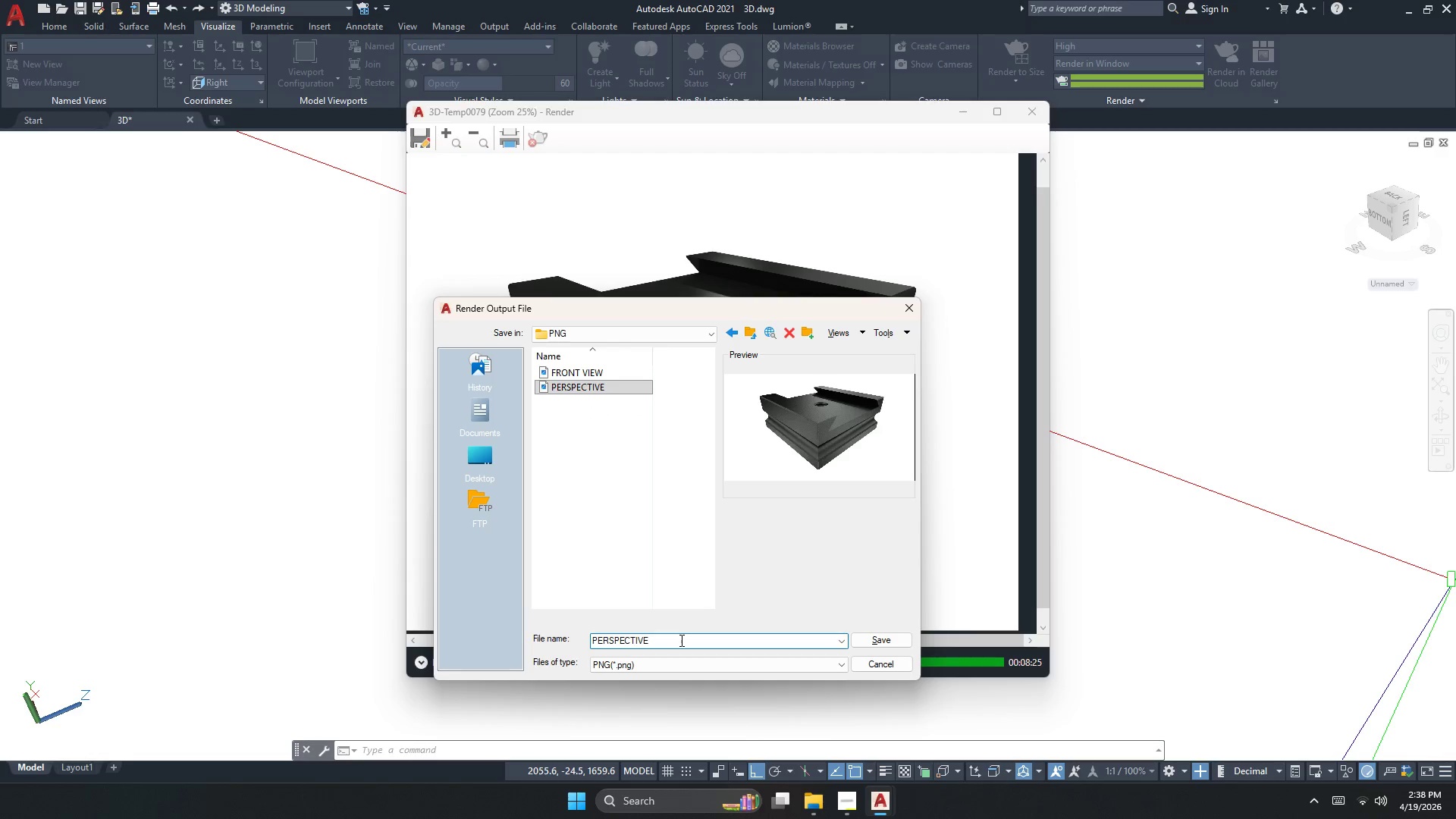 
key(Numpad1)
 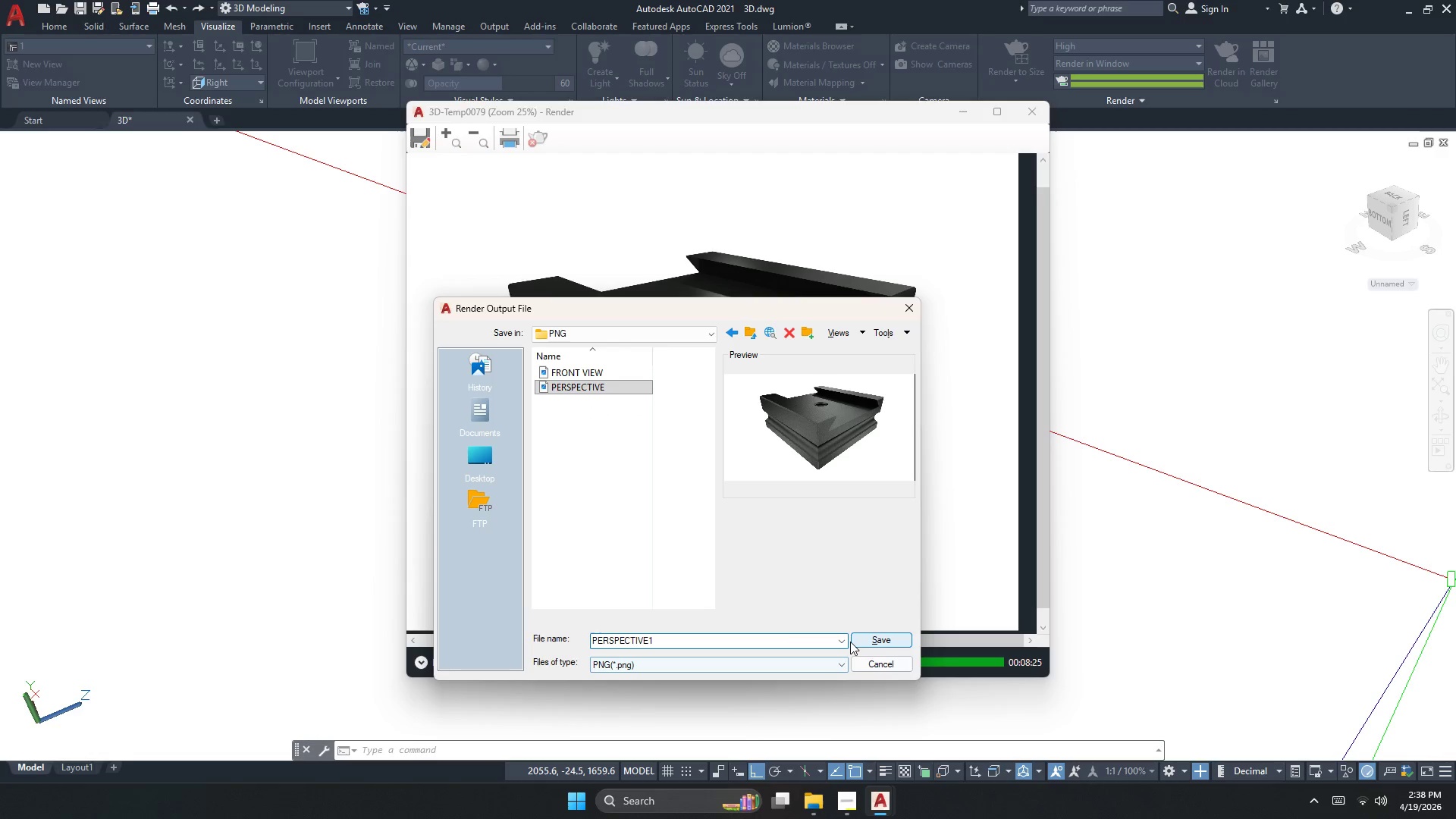 
left_click([862, 639])
 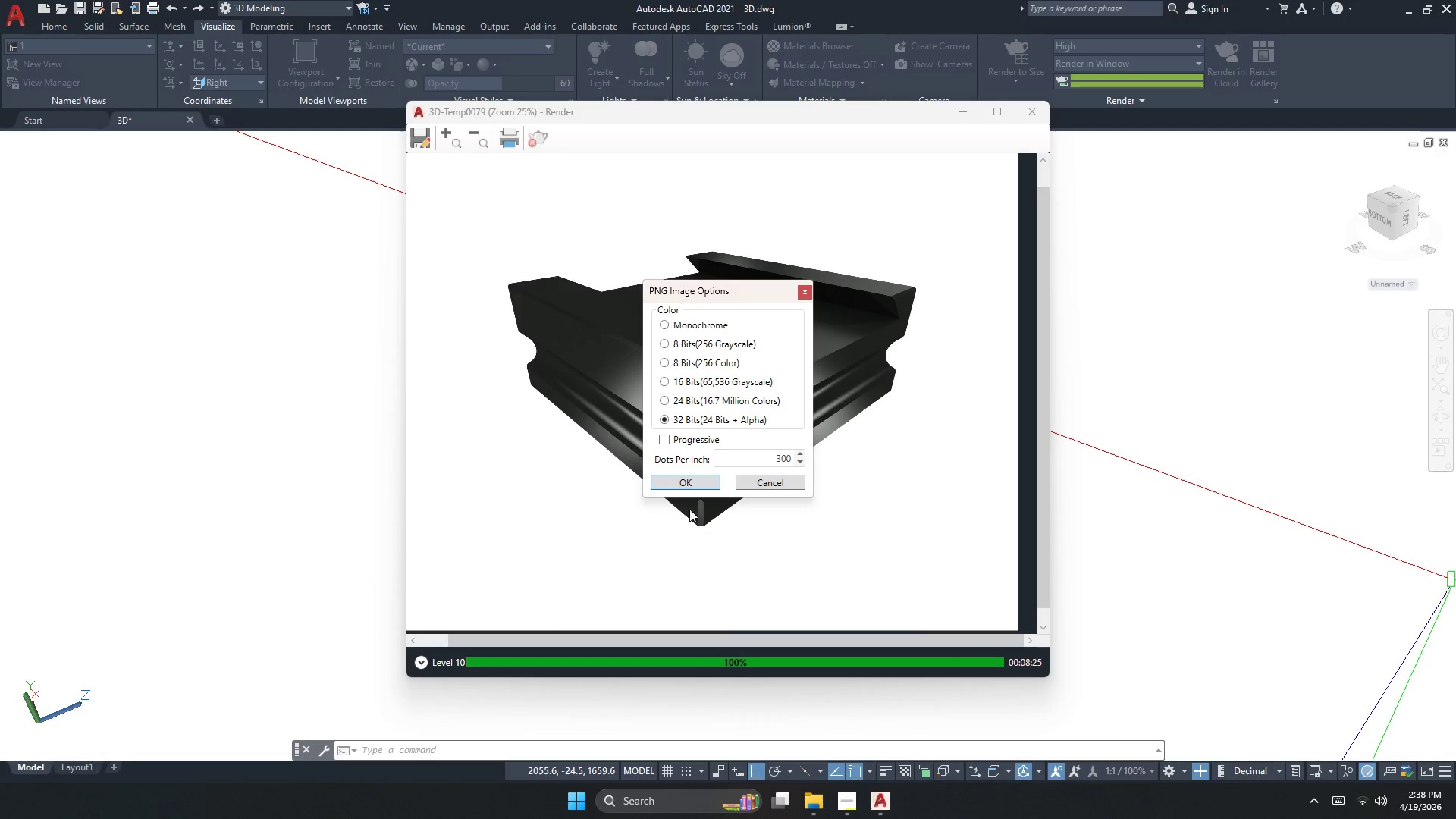 
left_click([701, 481])
 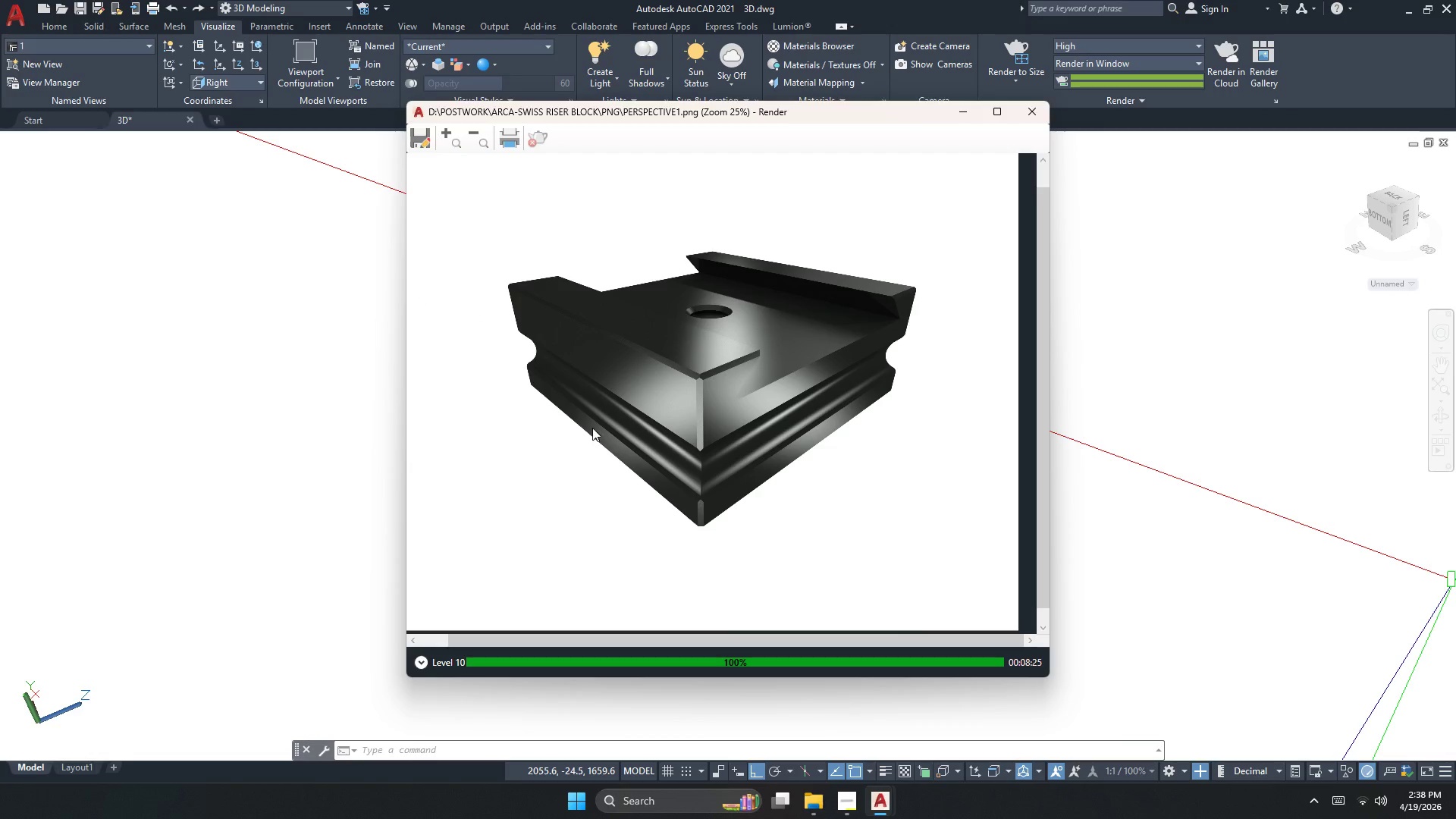 
left_click([811, 807])
 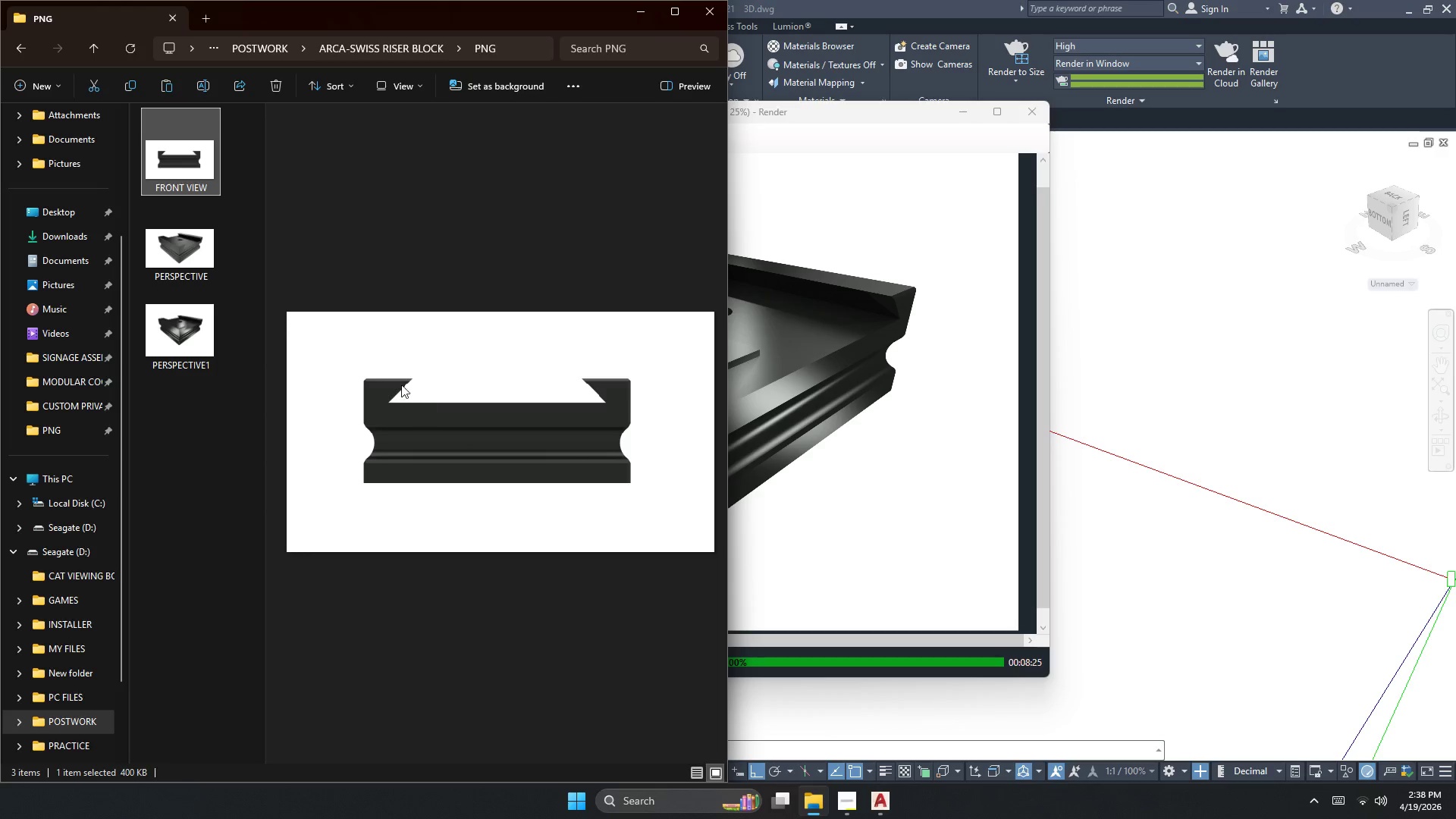 
double_click([185, 315])
 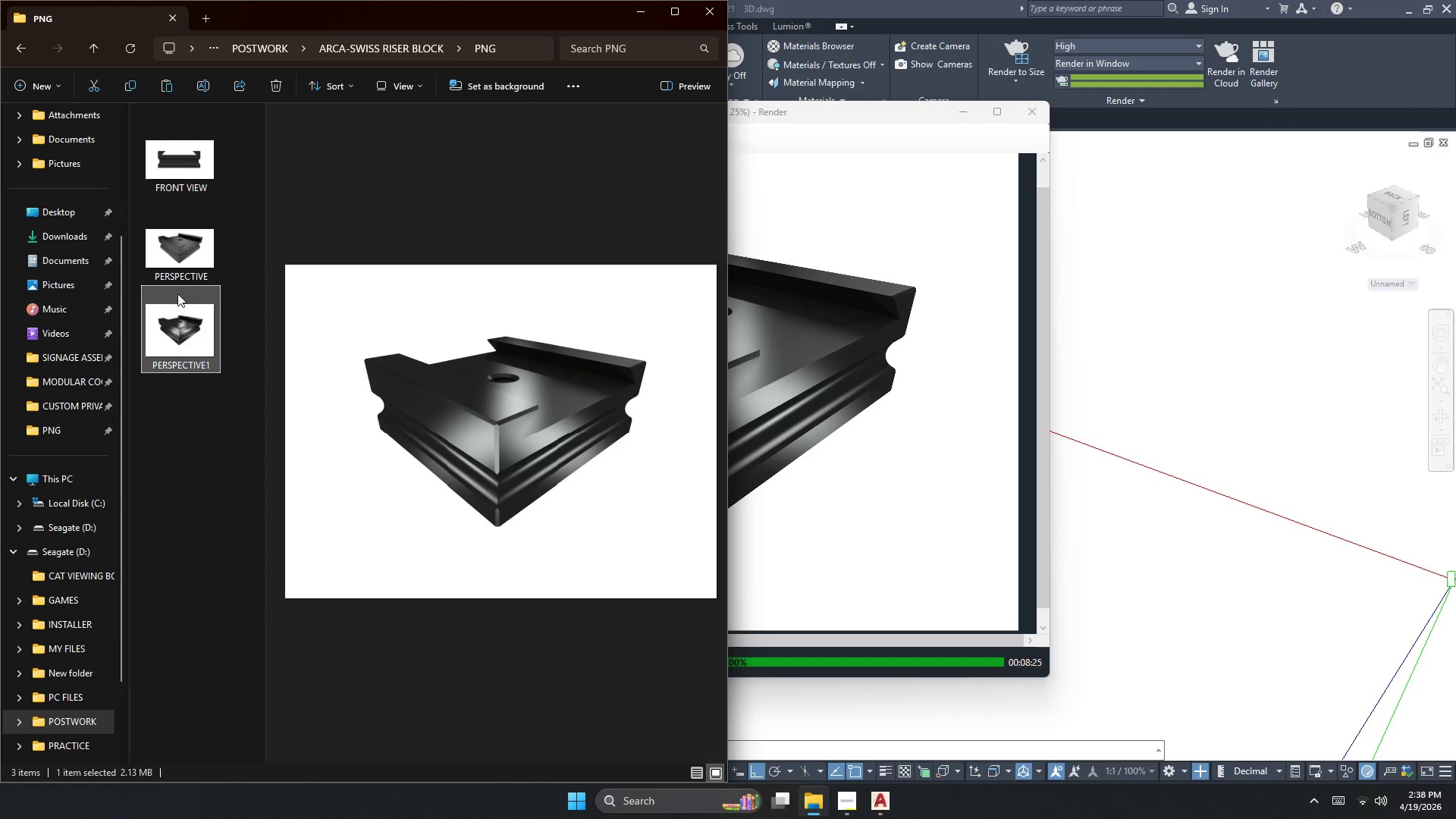 
left_click([182, 270])
 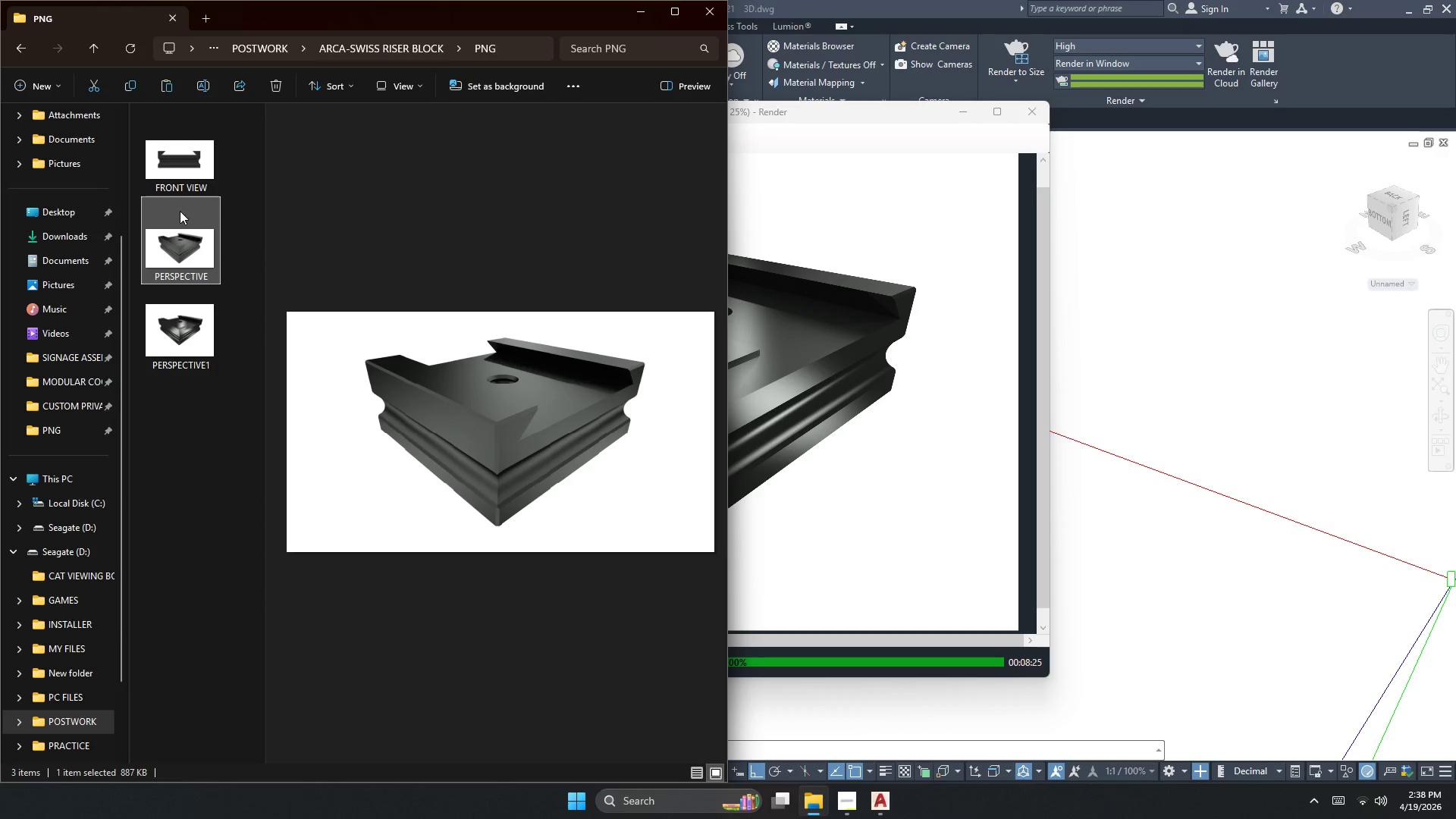 
left_click([186, 186])
 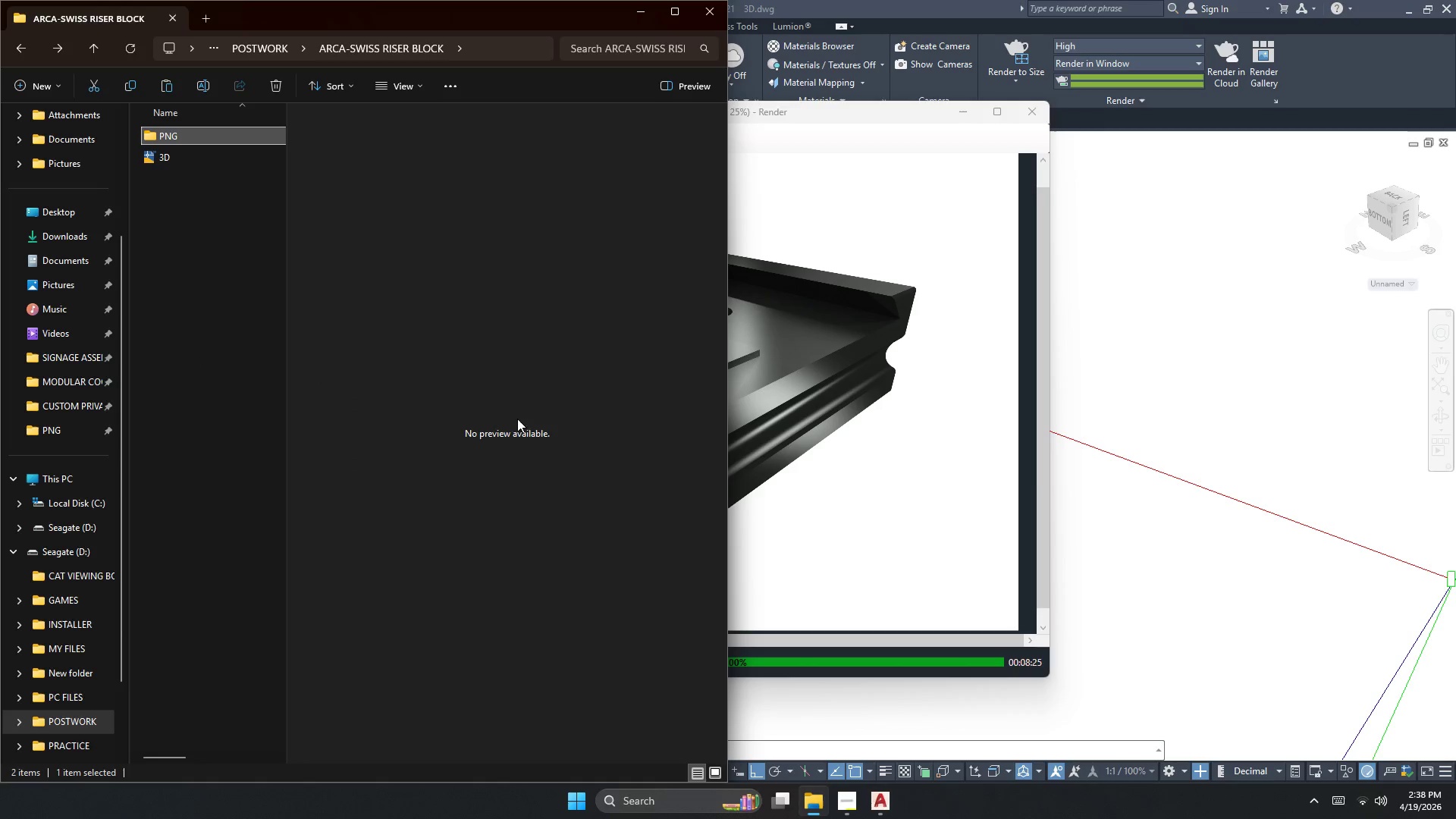 
left_click([1145, 469])
 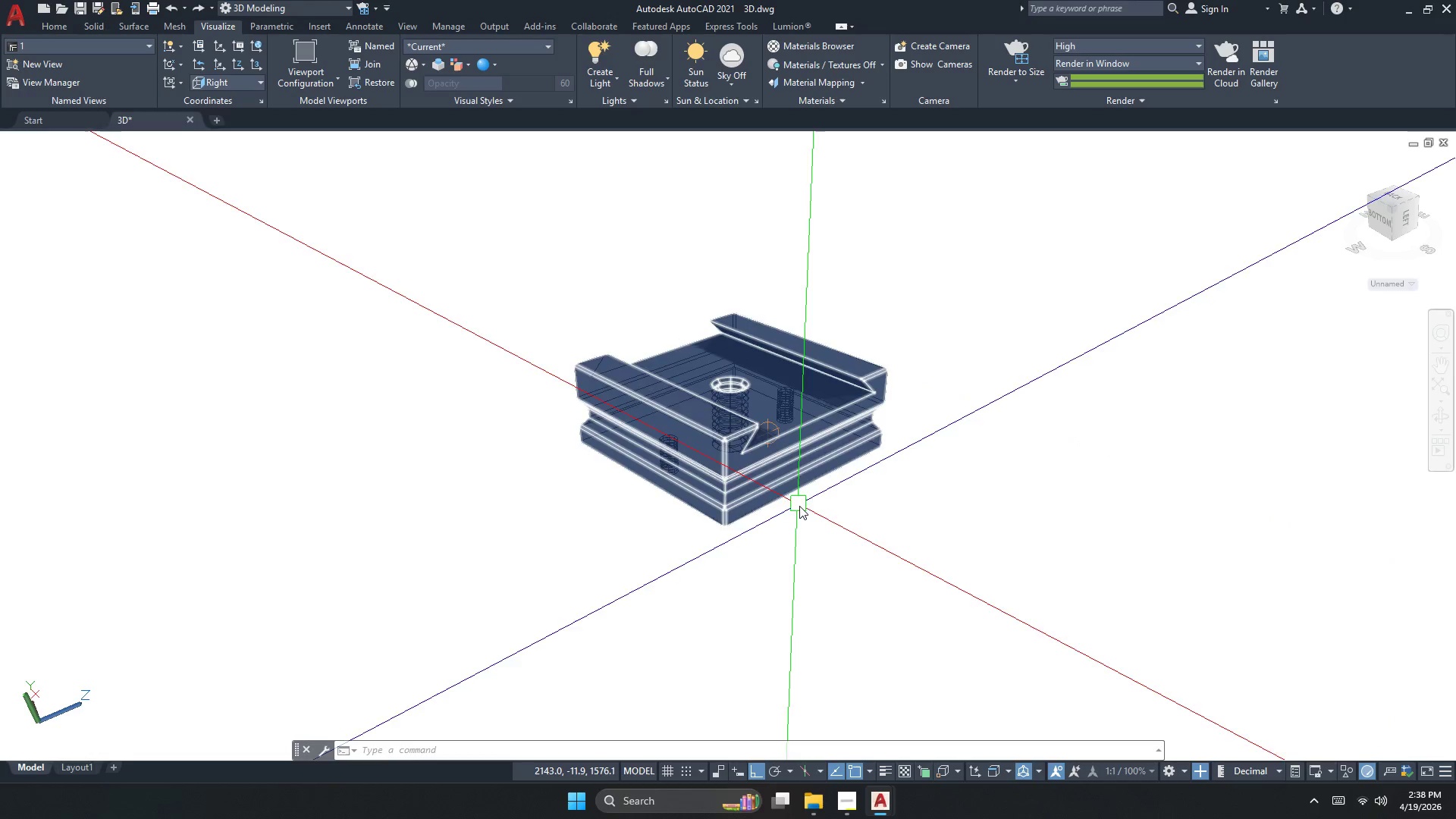 
double_click([800, 509])
 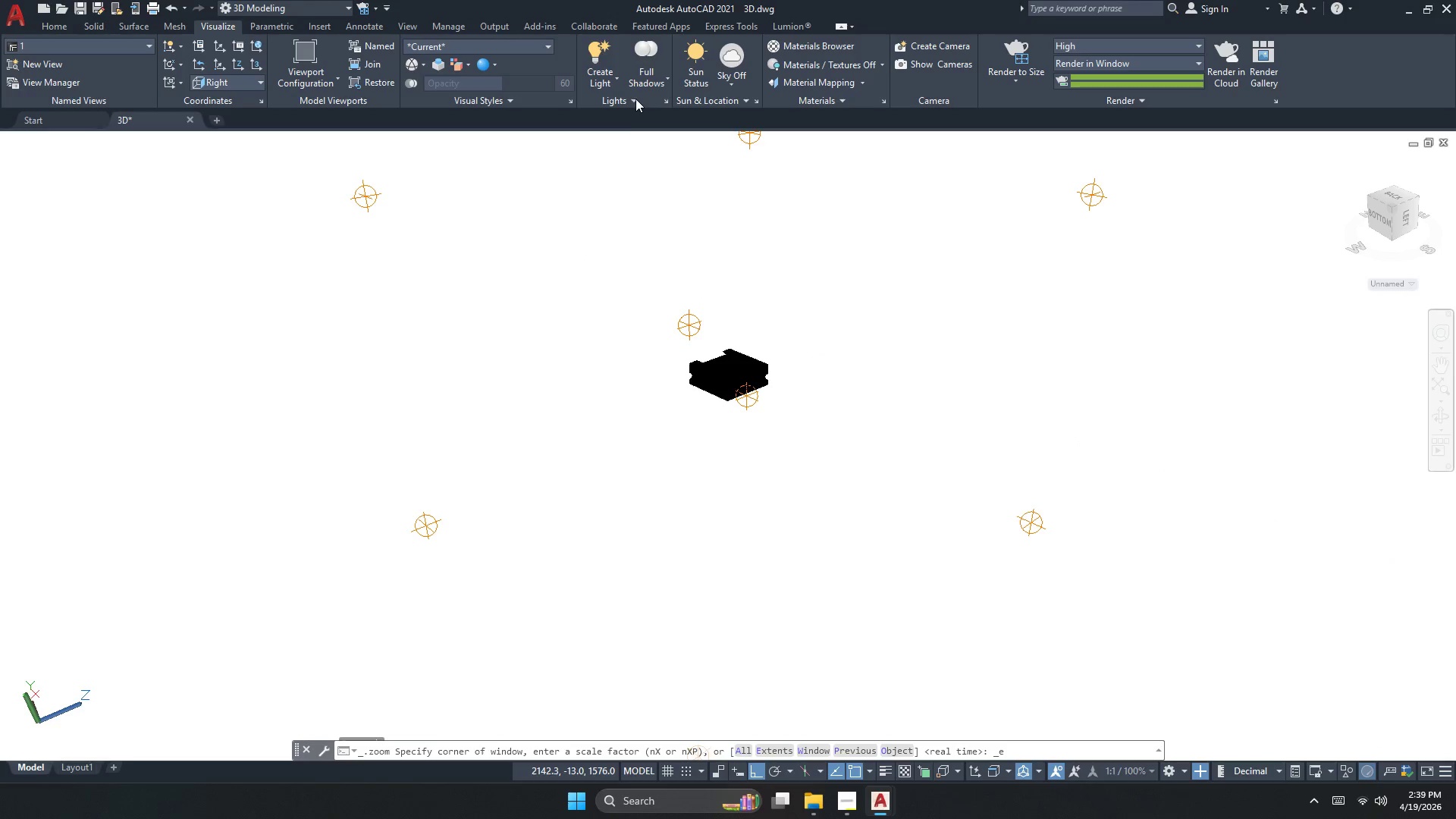 
left_click([633, 85])
 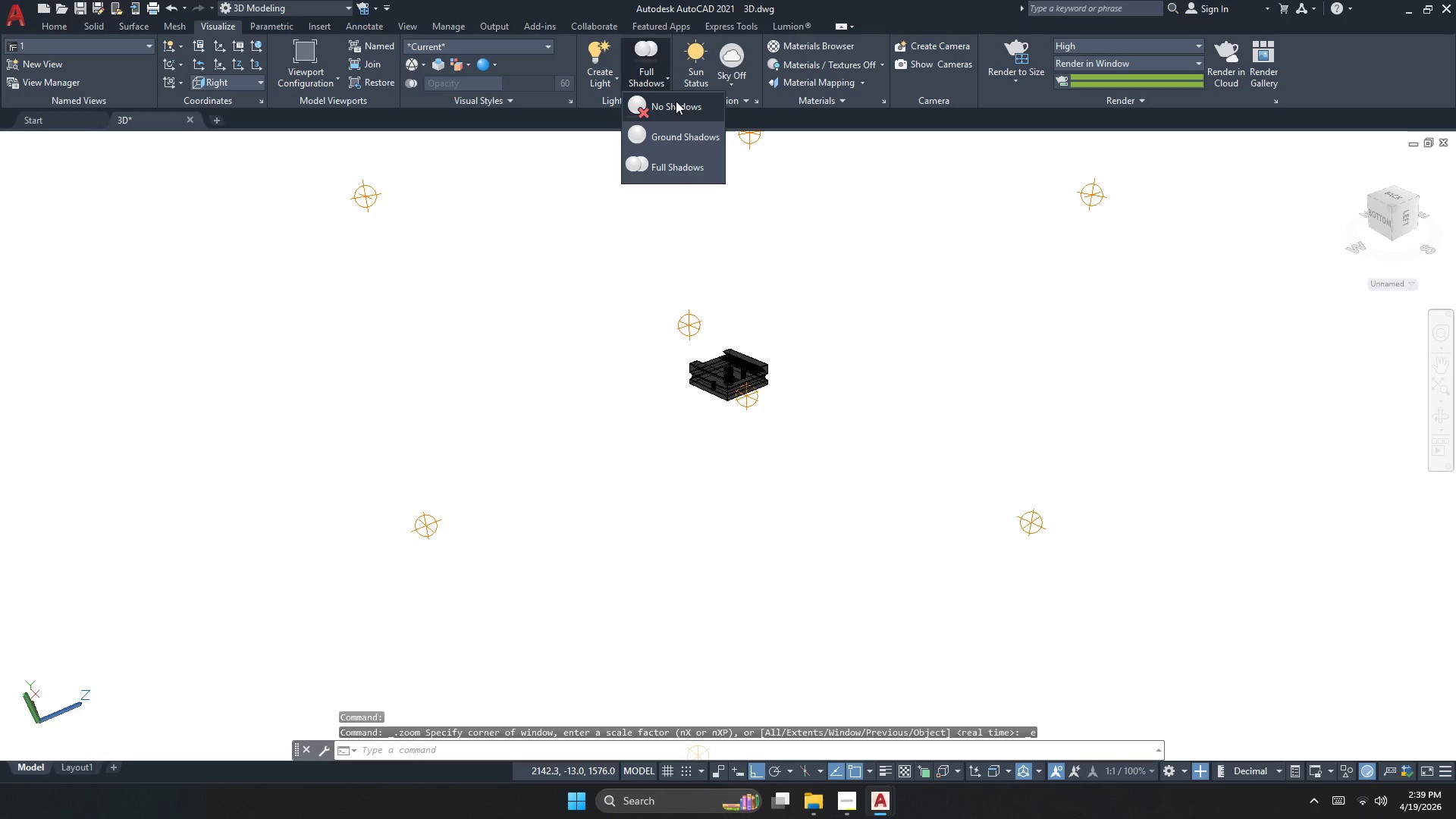 
left_click([676, 101])
 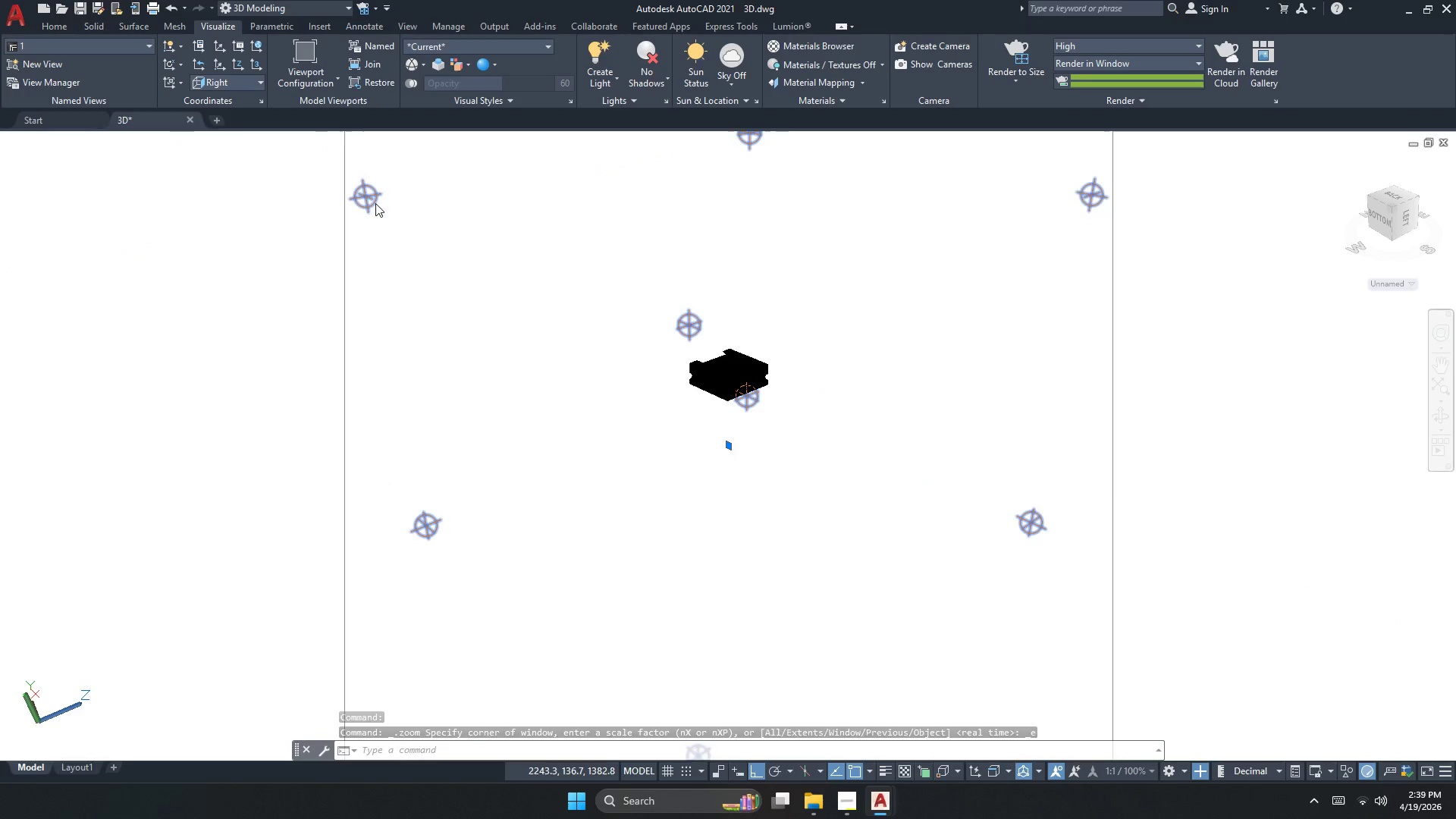 
right_click([378, 206])
 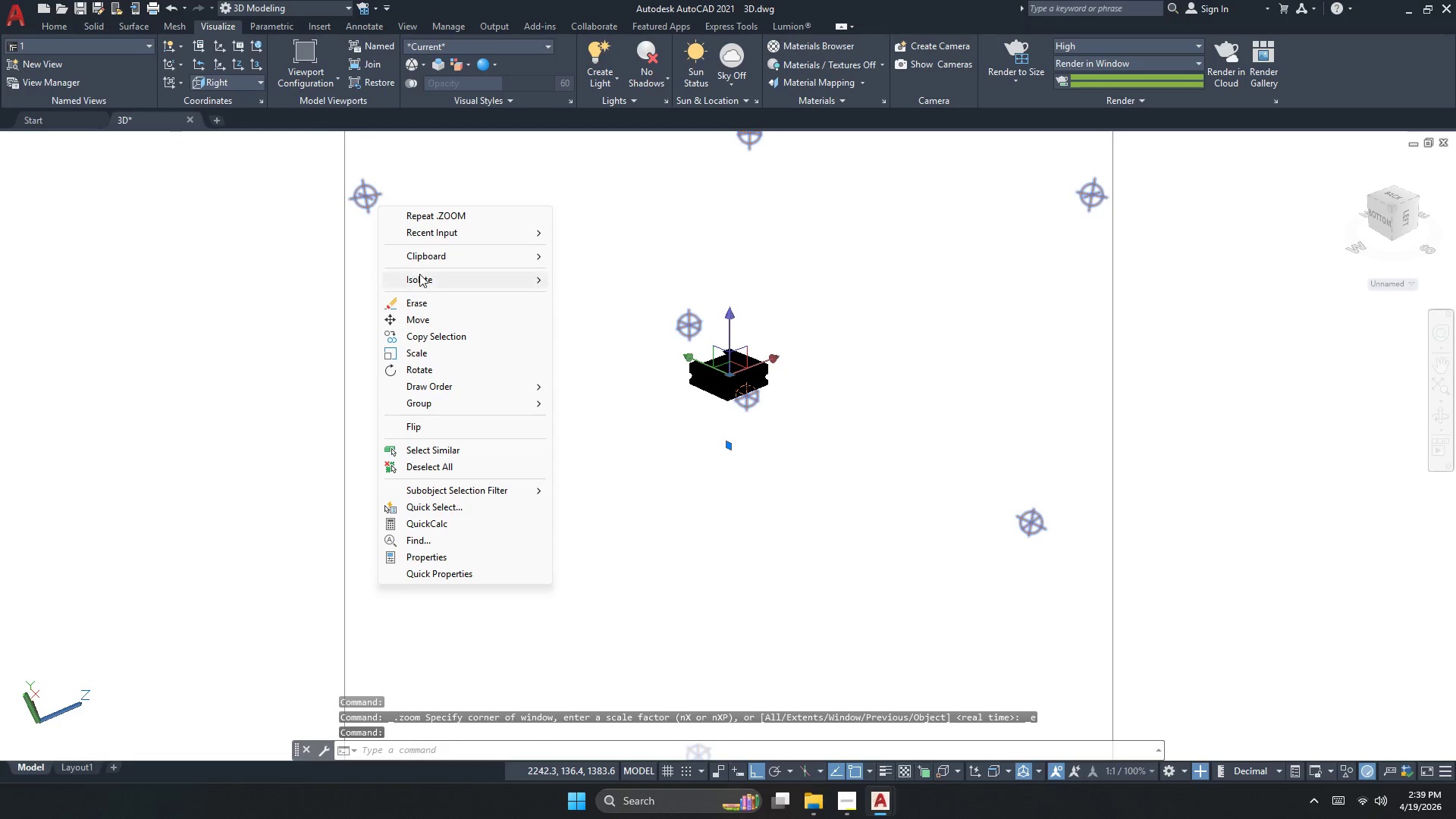 
left_click([423, 284])
 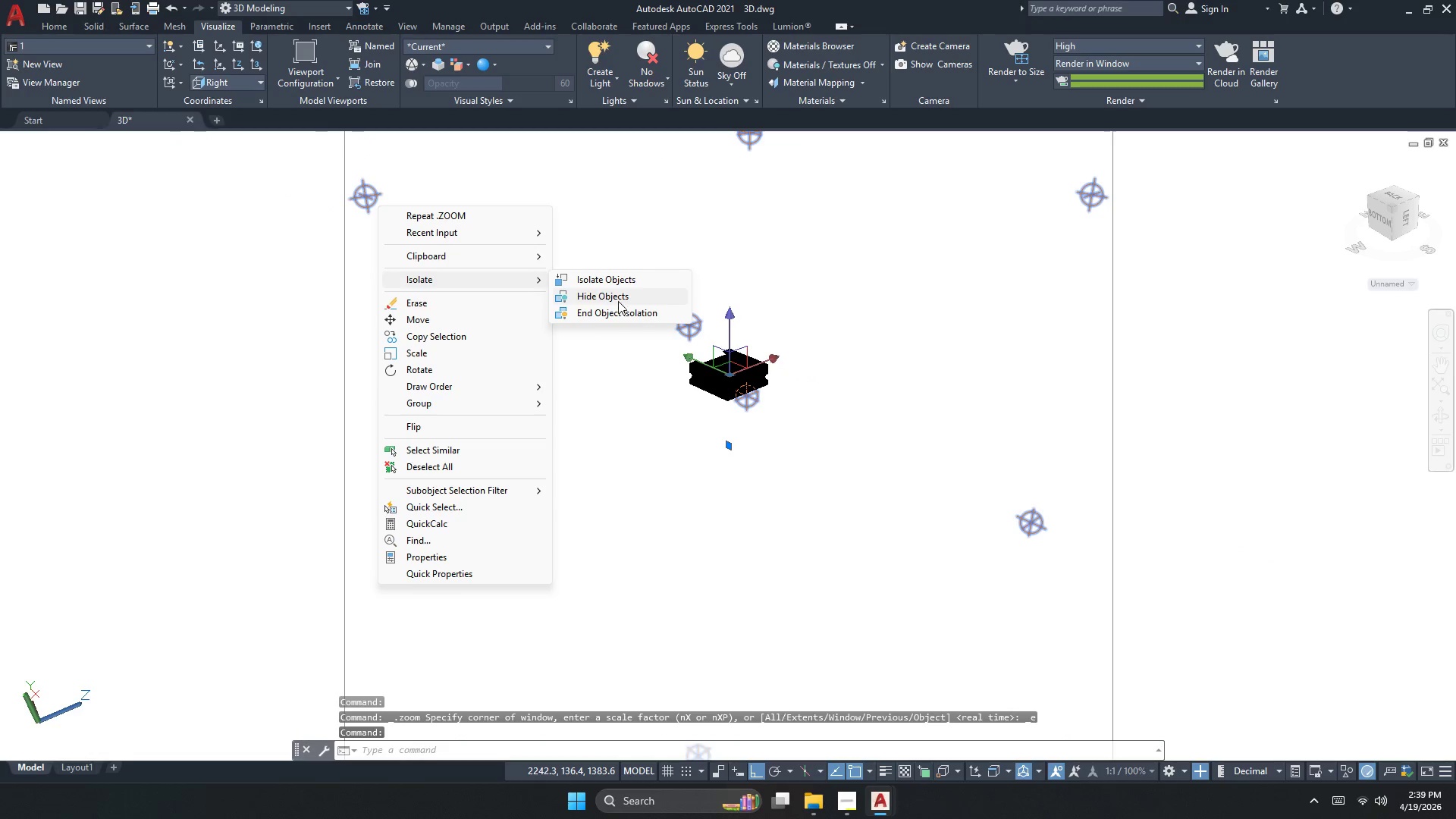 
double_click([618, 298])
 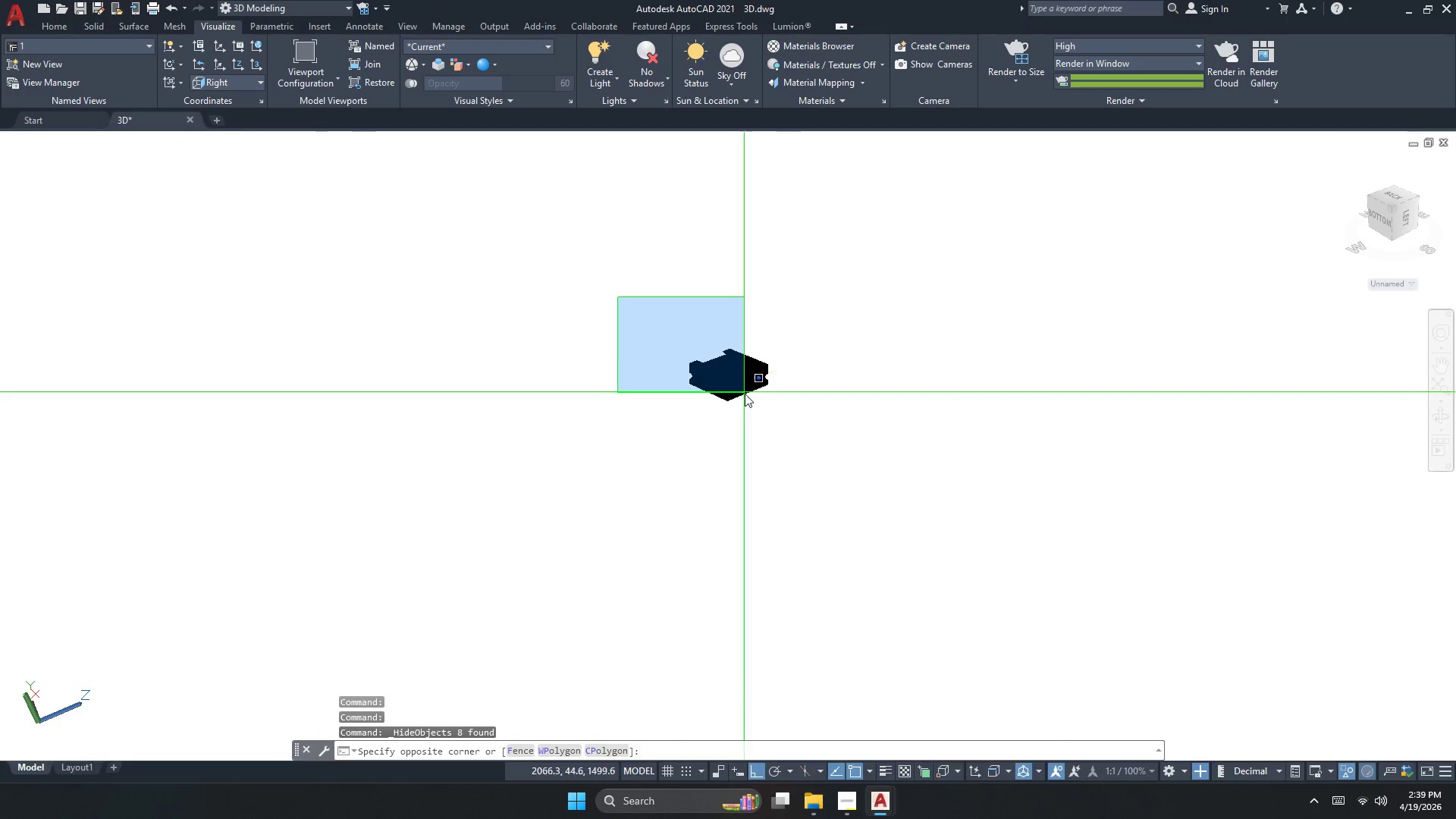 
double_click([745, 394])
 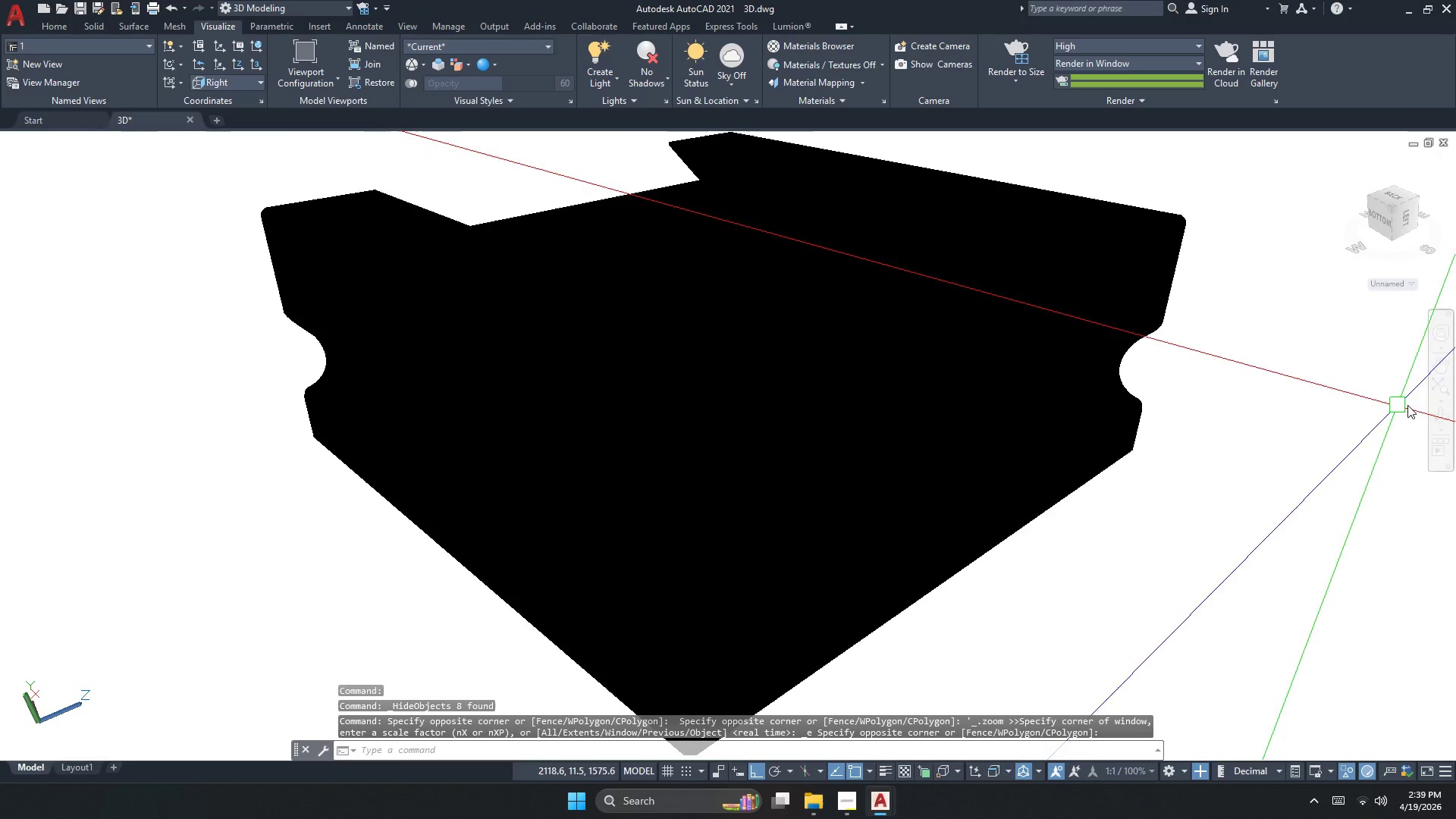 
left_click_drag(start_coordinate=[912, 486], to_coordinate=[1040, 443])
 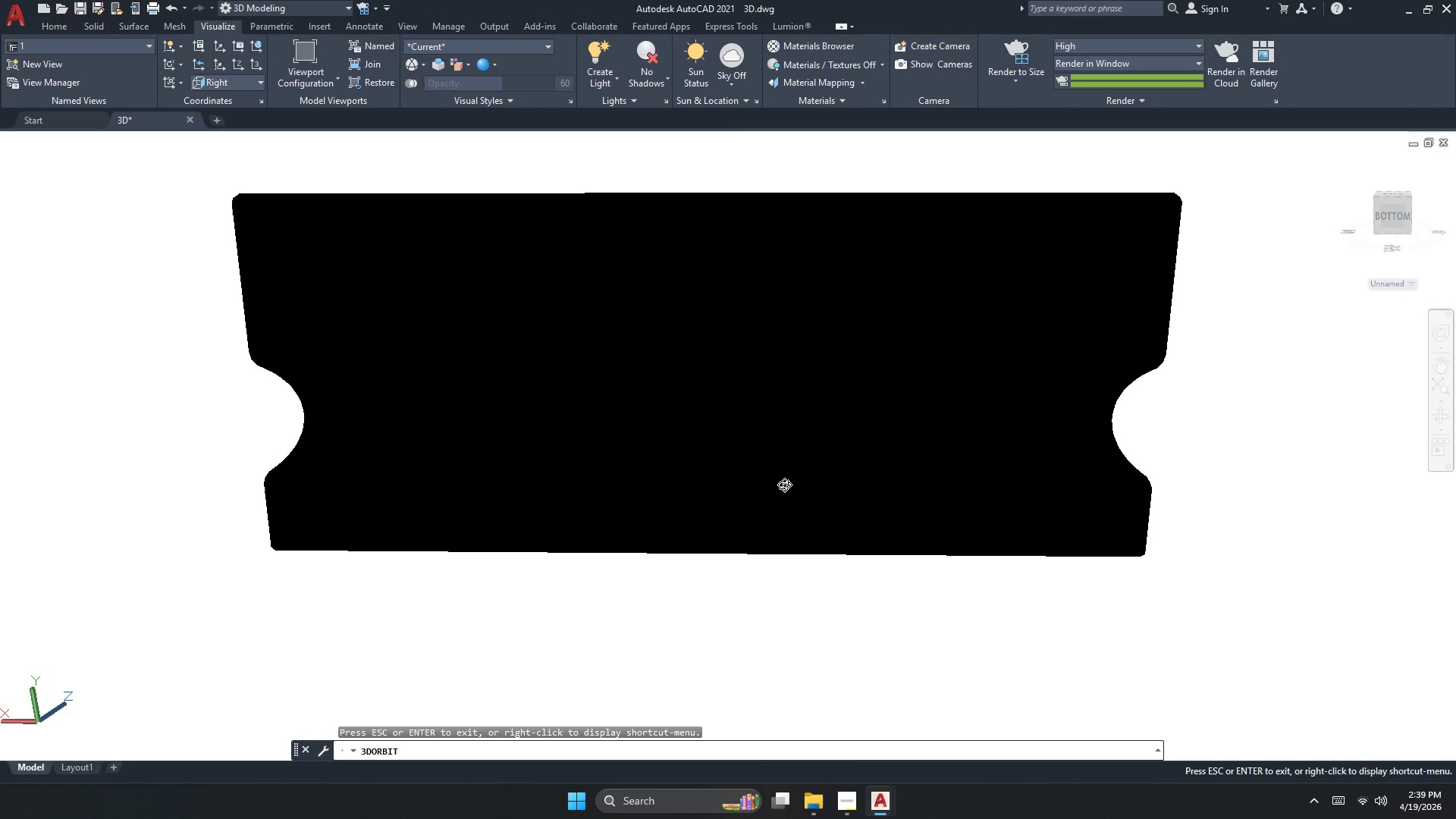 
key(Escape)
 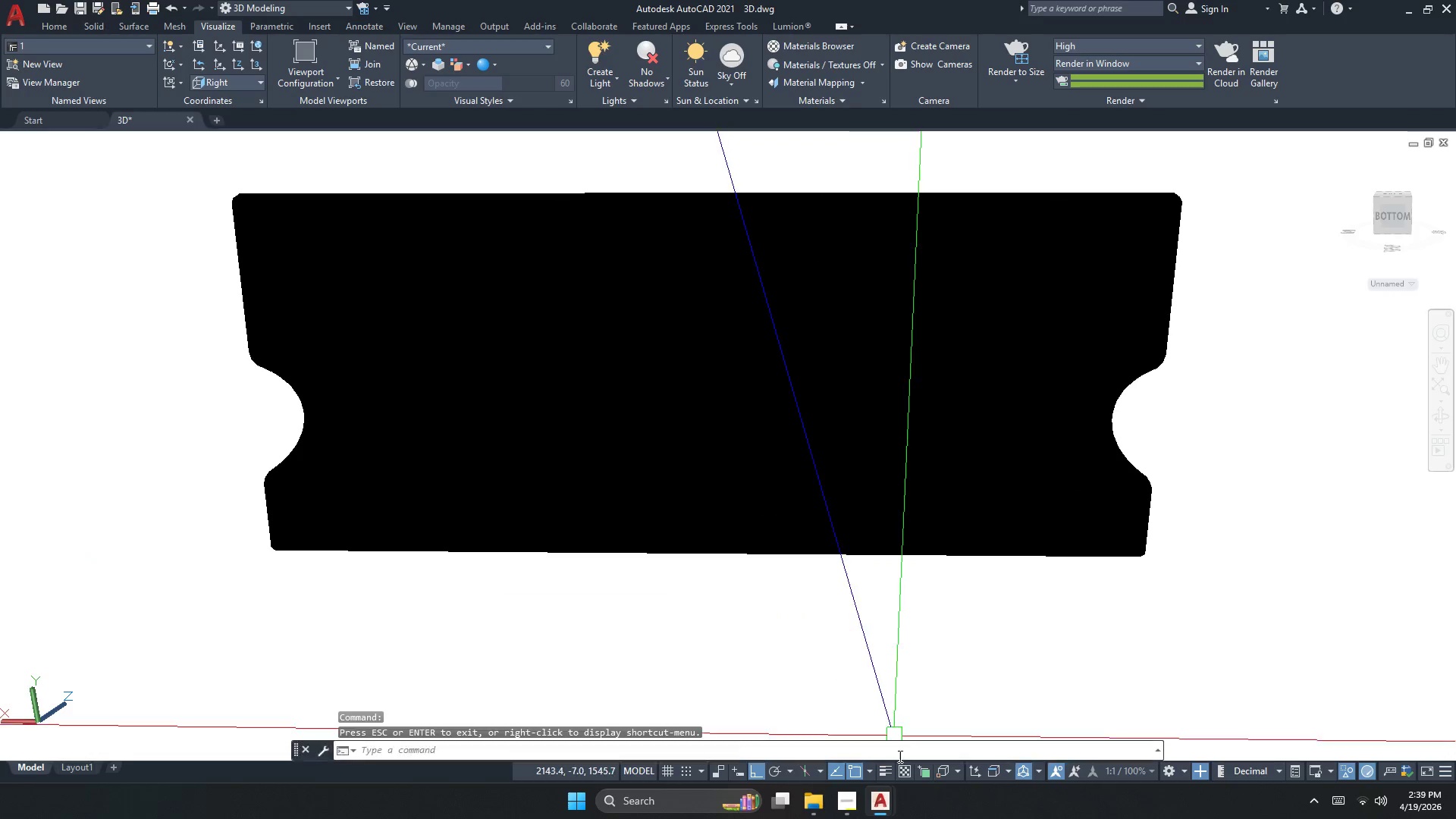 
left_click([844, 810])